 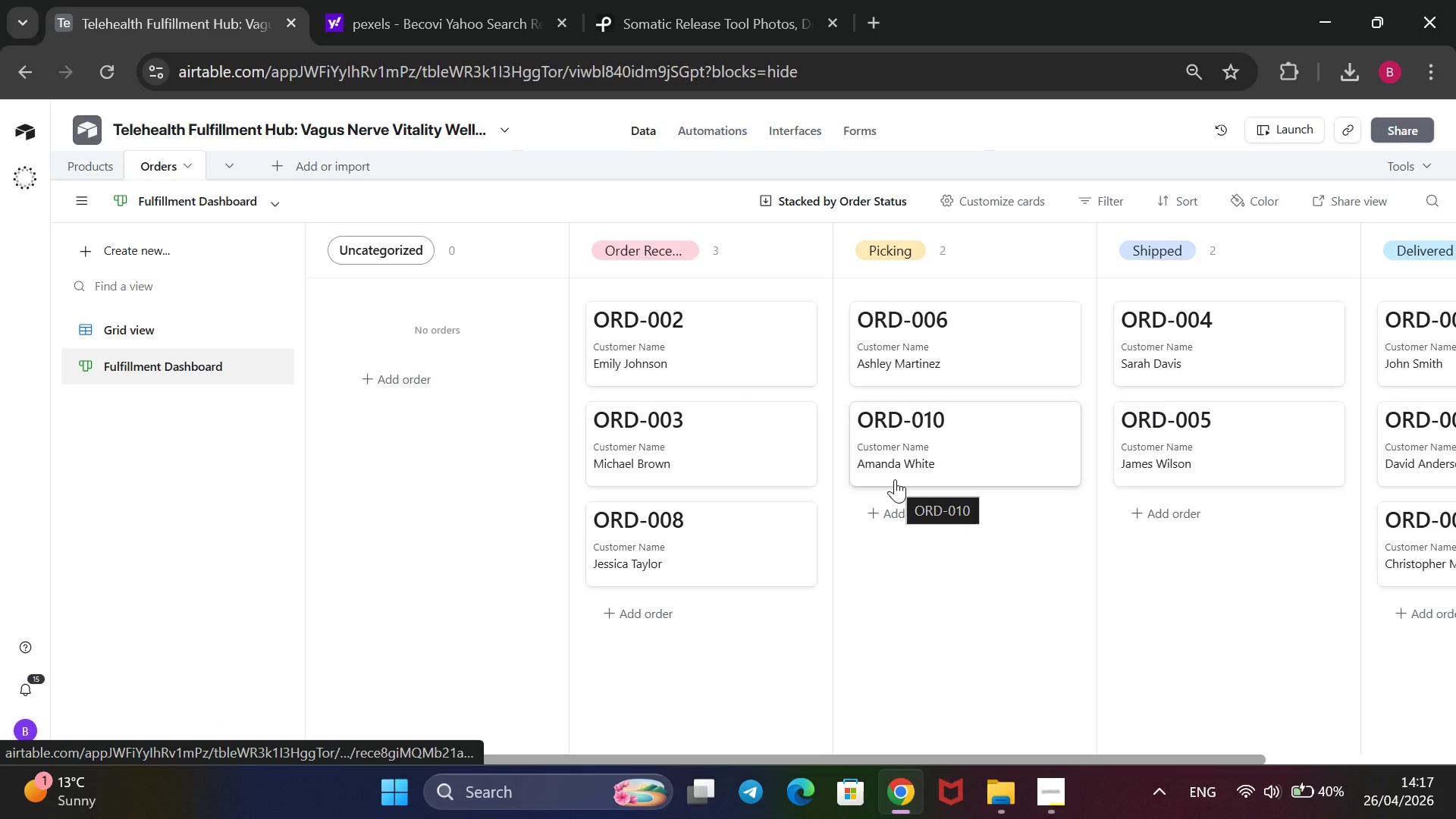 
left_click([985, 191])
 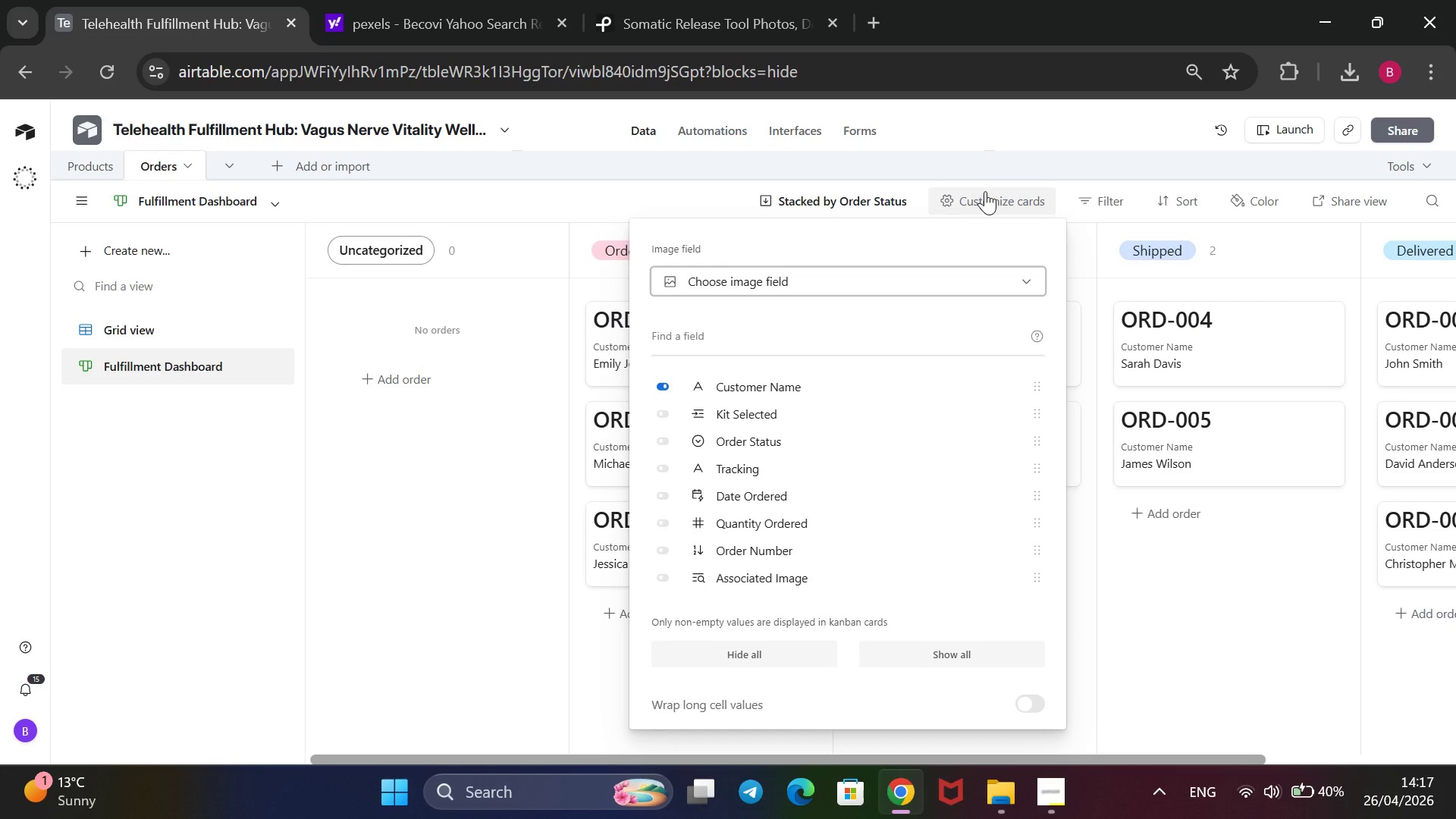 
wait(6.86)
 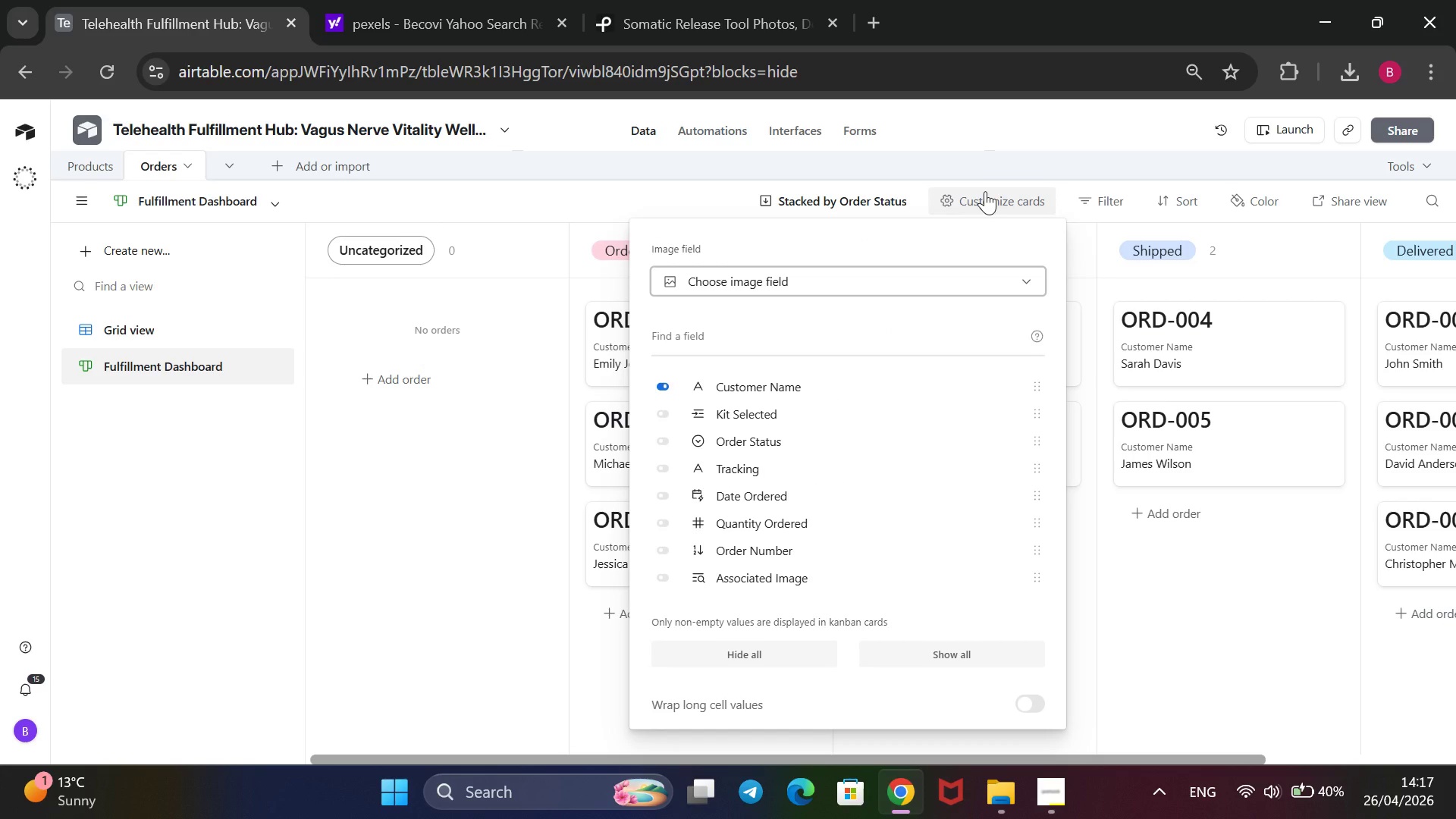 
mouse_move([730, 464])
 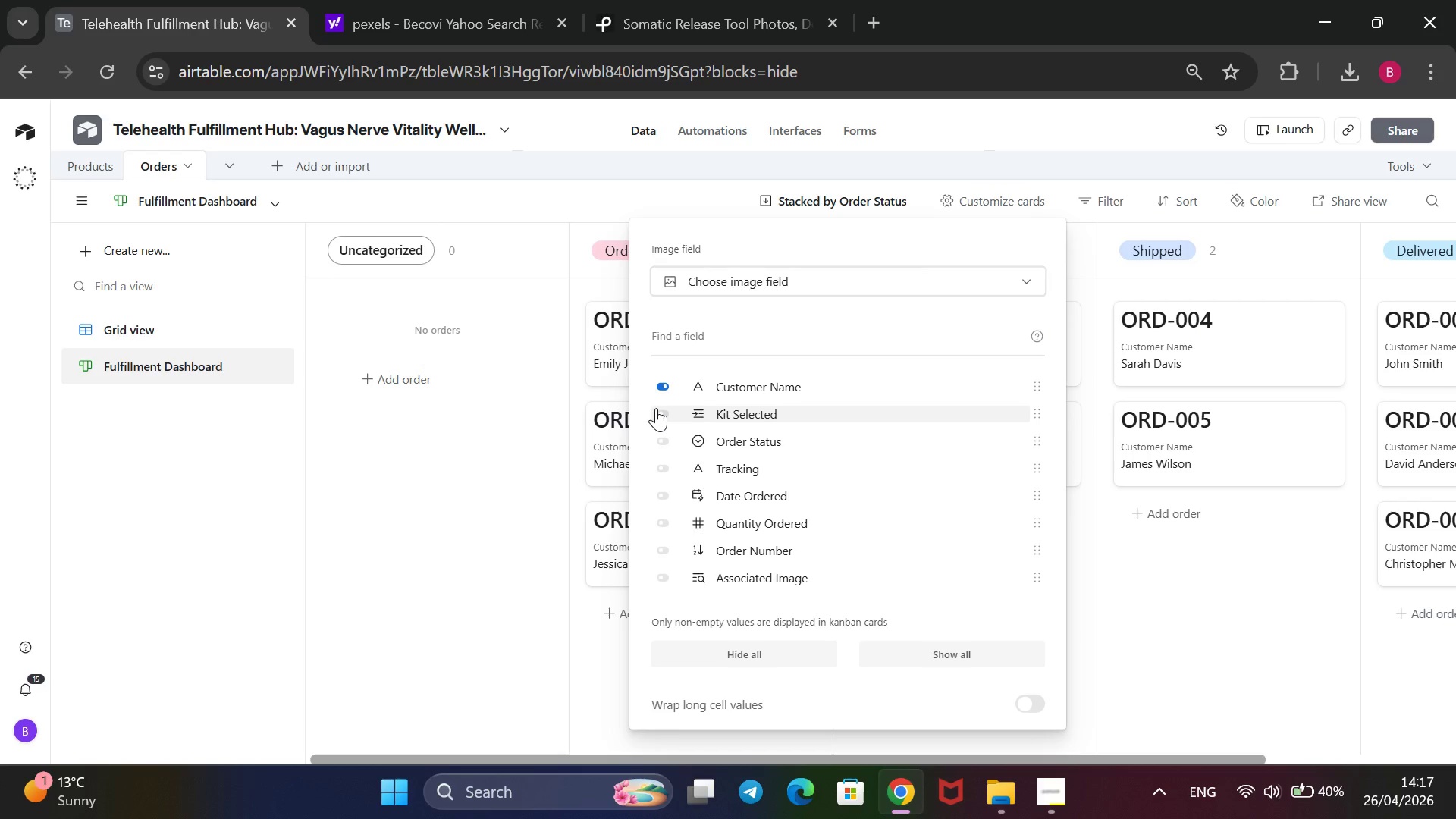 
left_click([656, 408])
 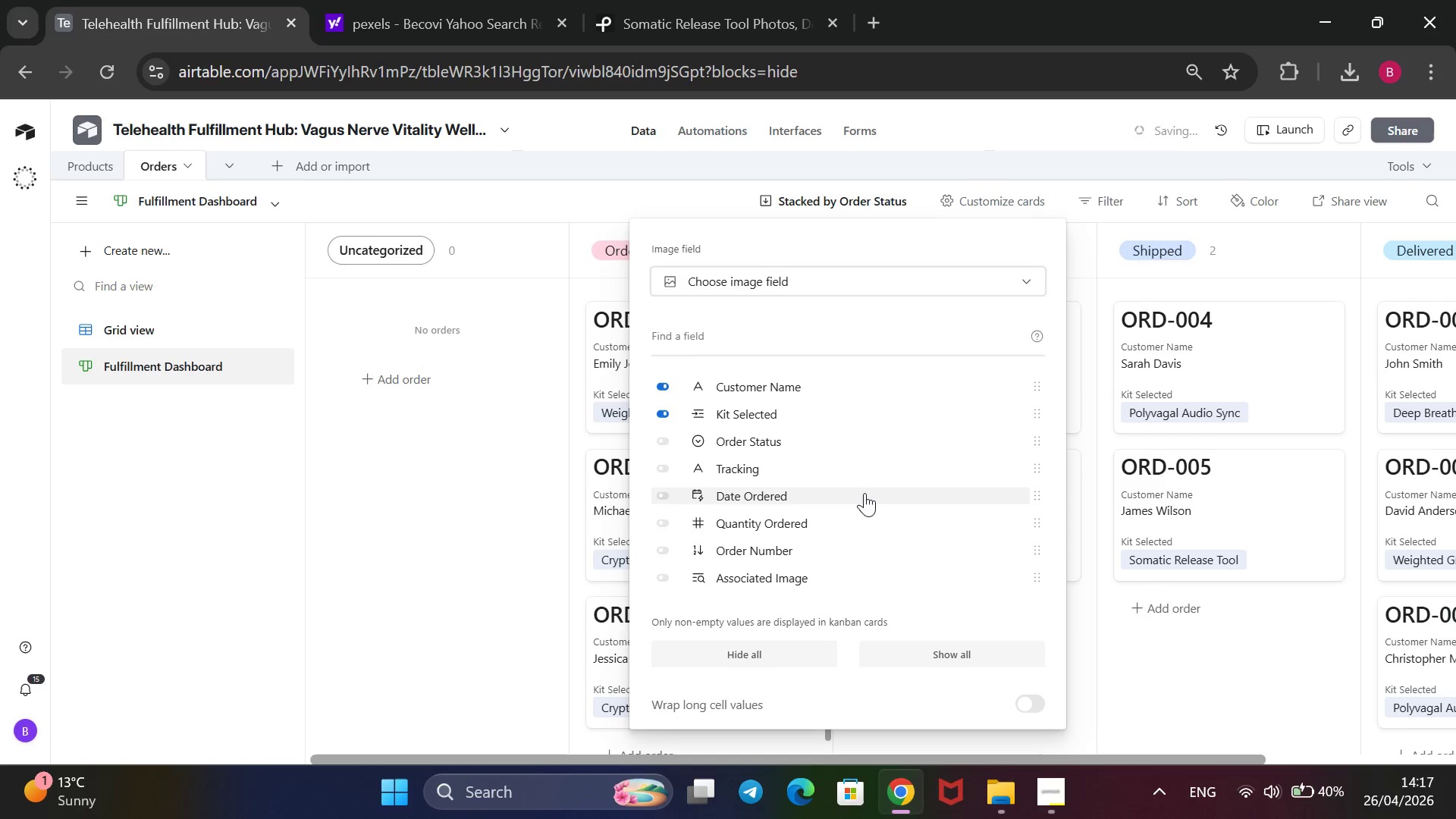 
scroll: coordinate [862, 494], scroll_direction: down, amount: 3.0
 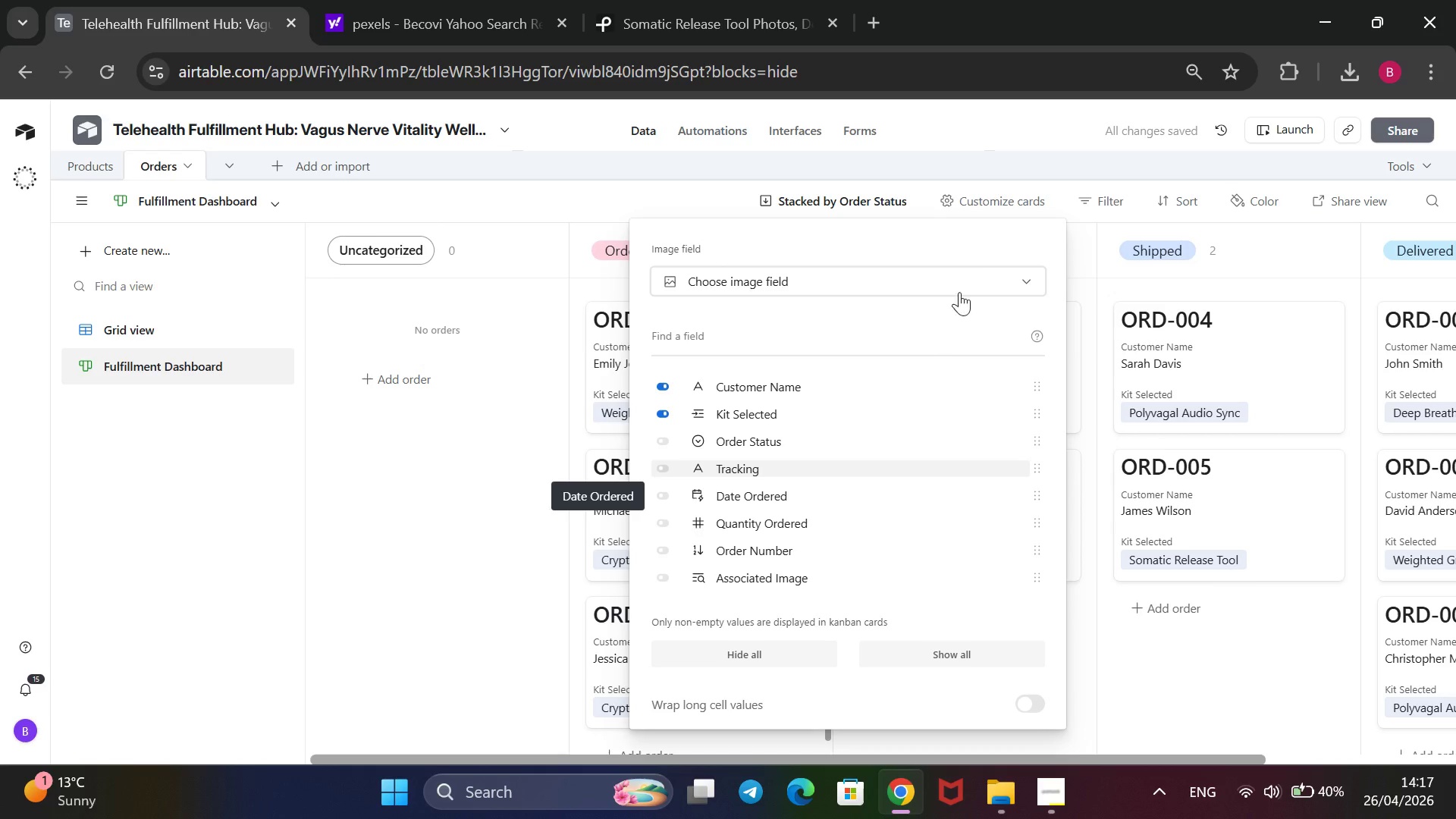 
left_click([992, 269])
 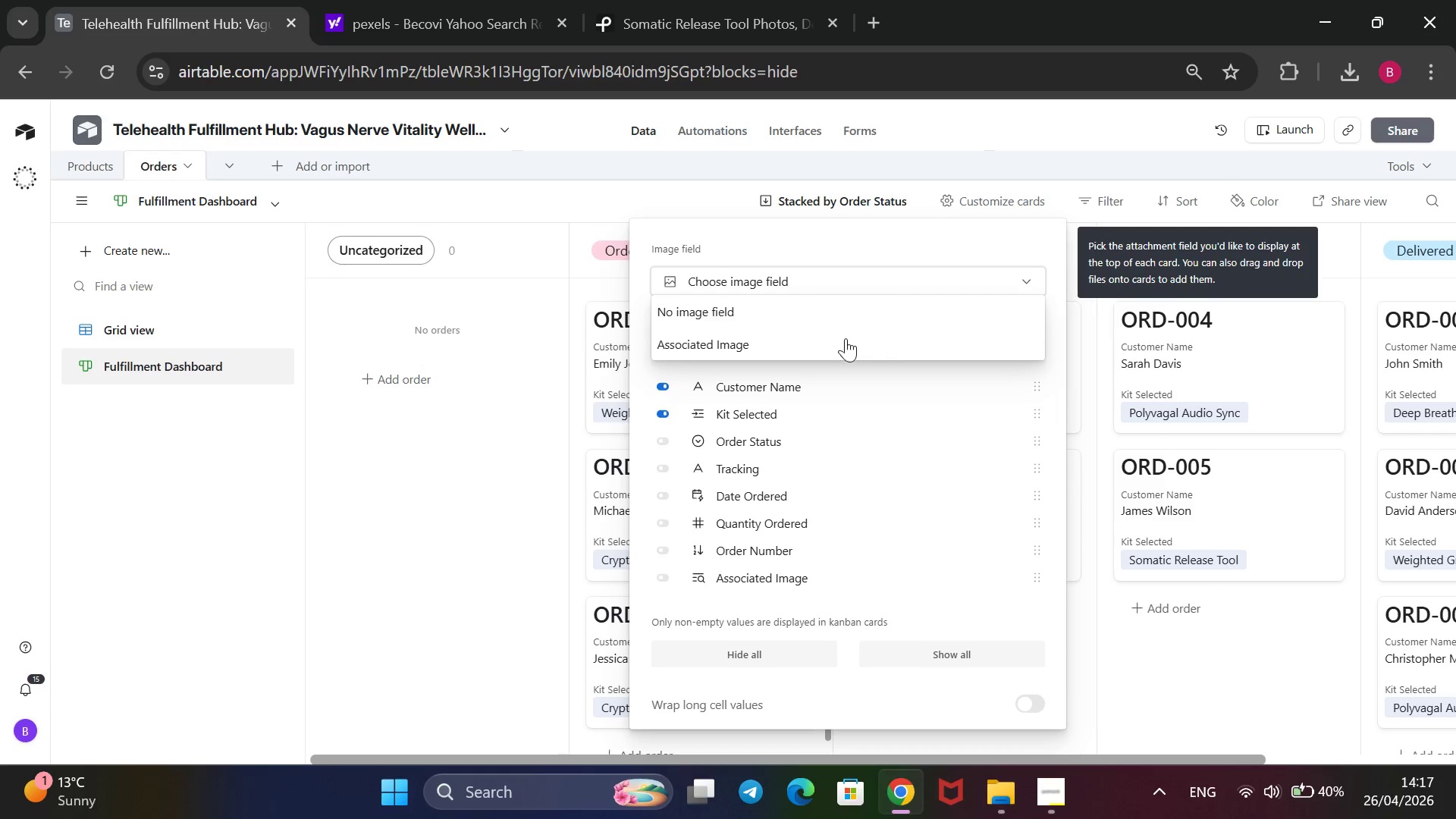 
left_click([830, 344])
 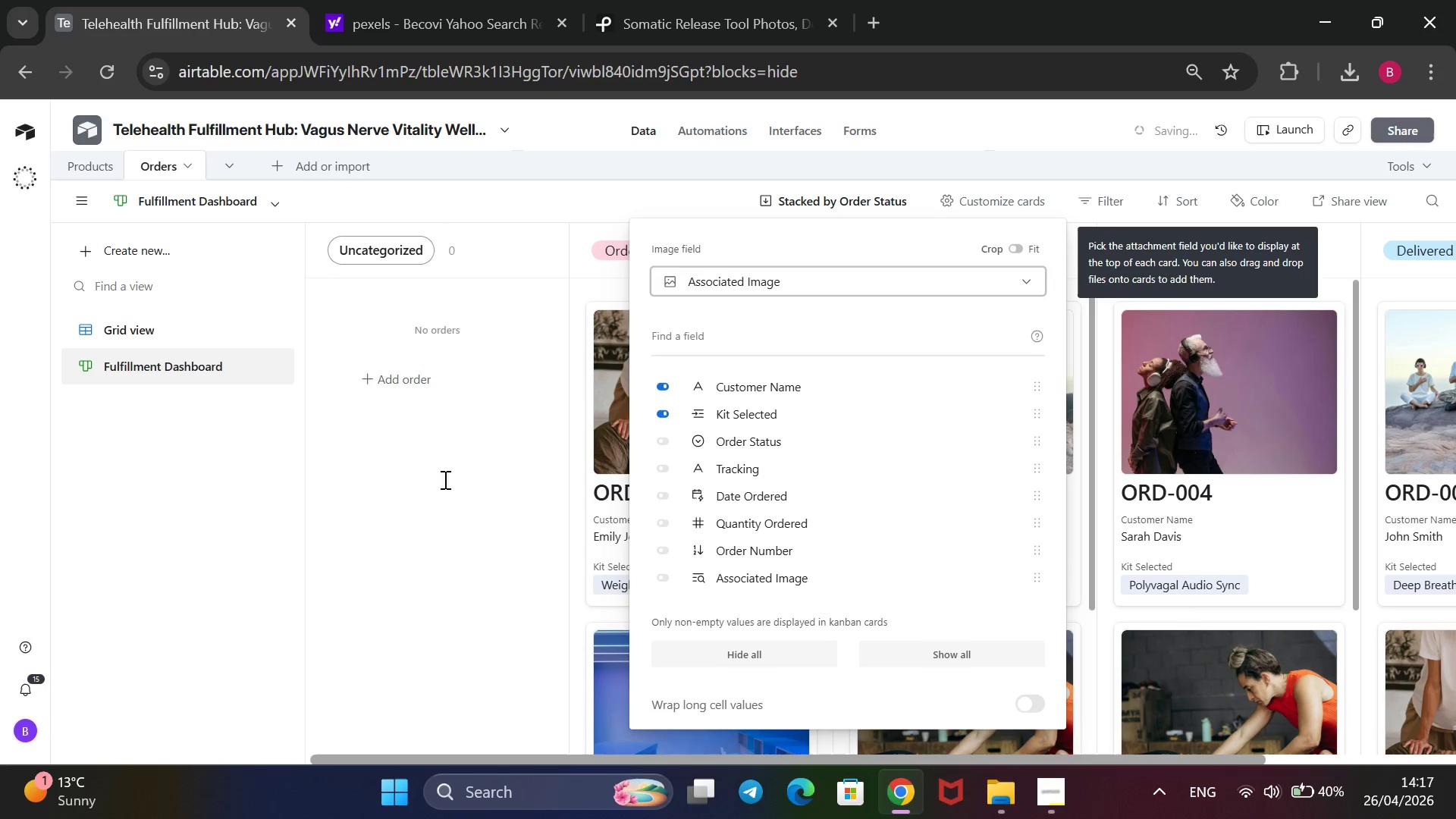 
left_click([403, 595])
 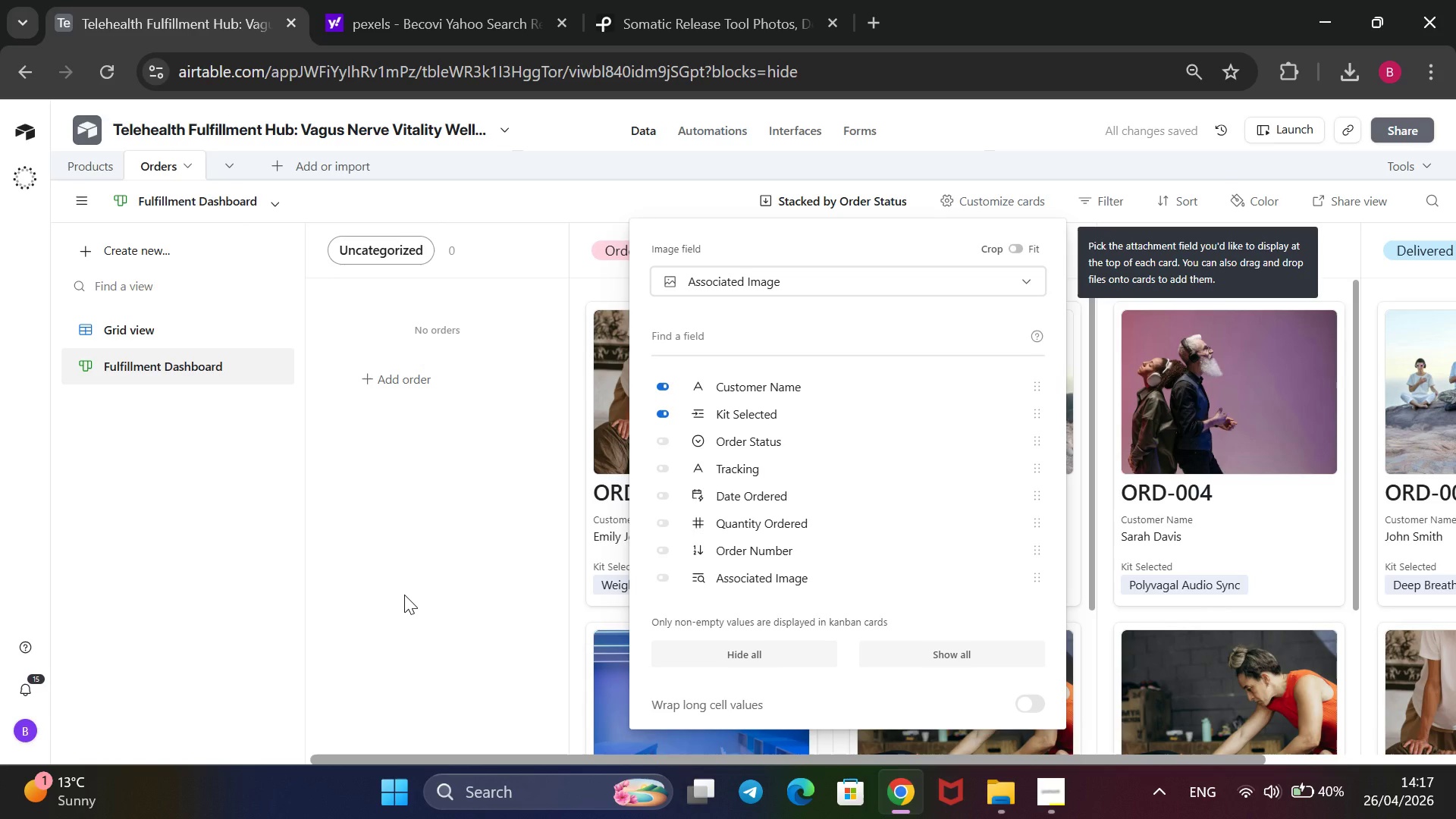 
left_click([404, 595])
 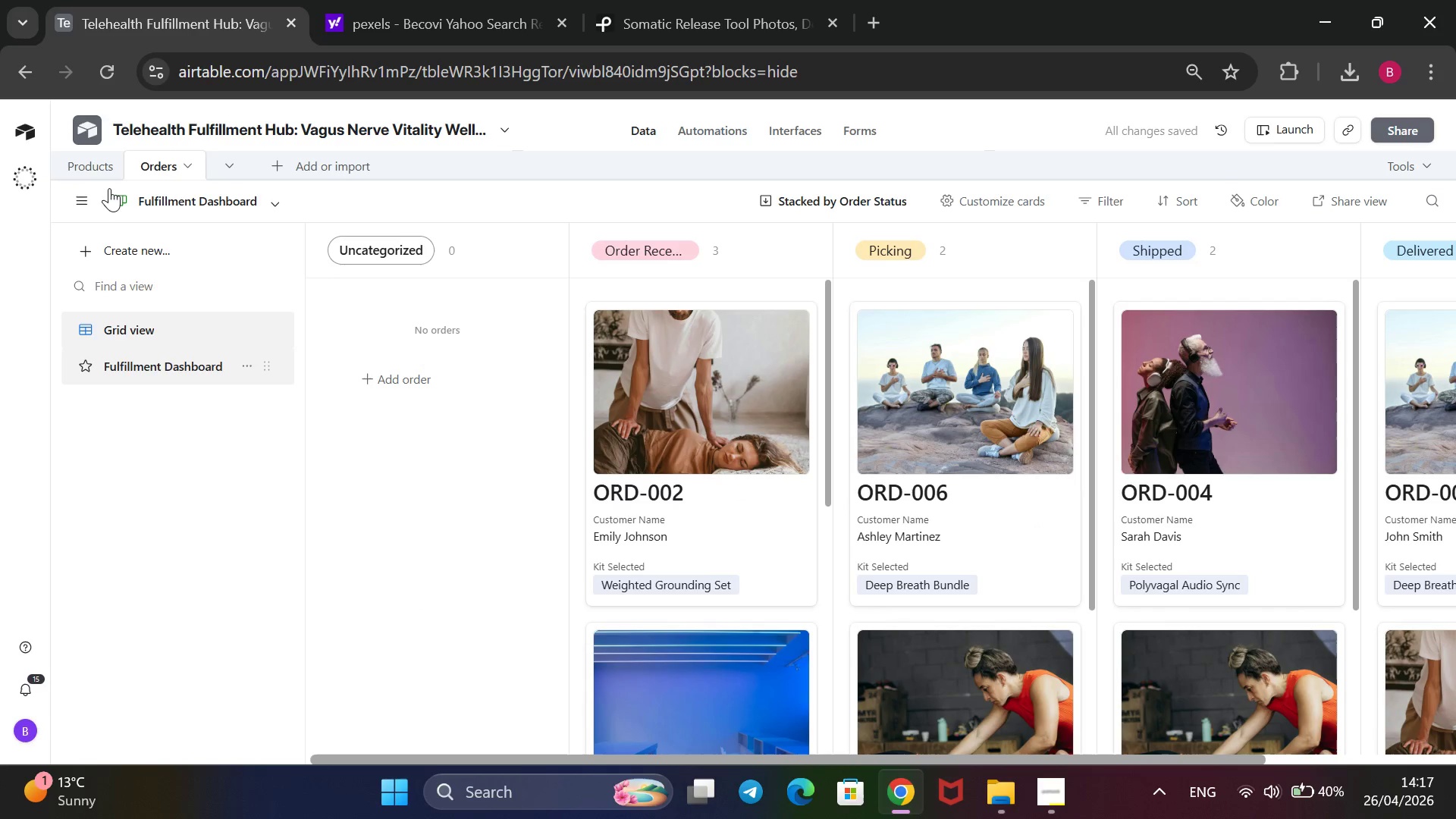 
mouse_move([126, 209])
 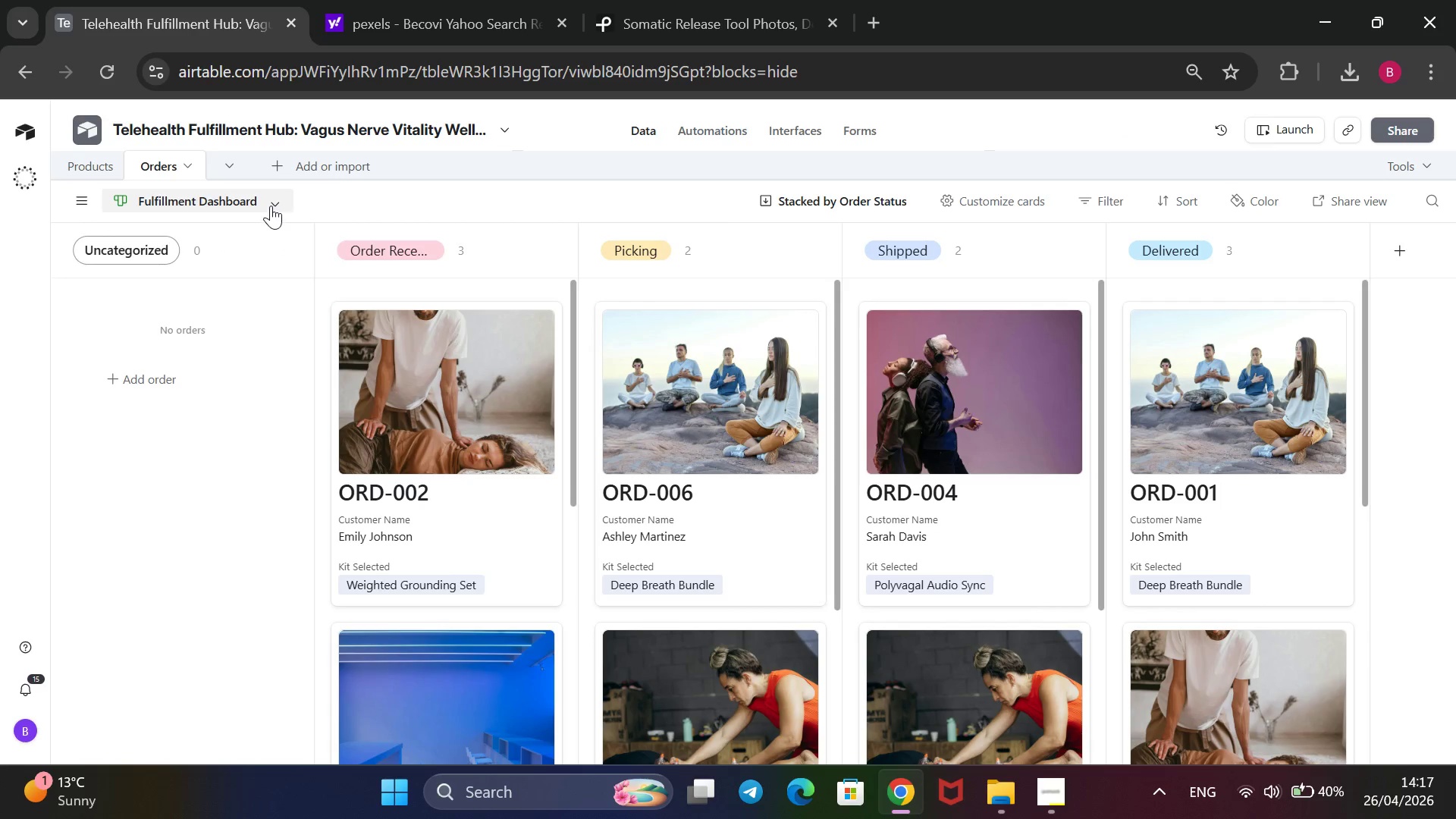 
left_click([271, 203])
 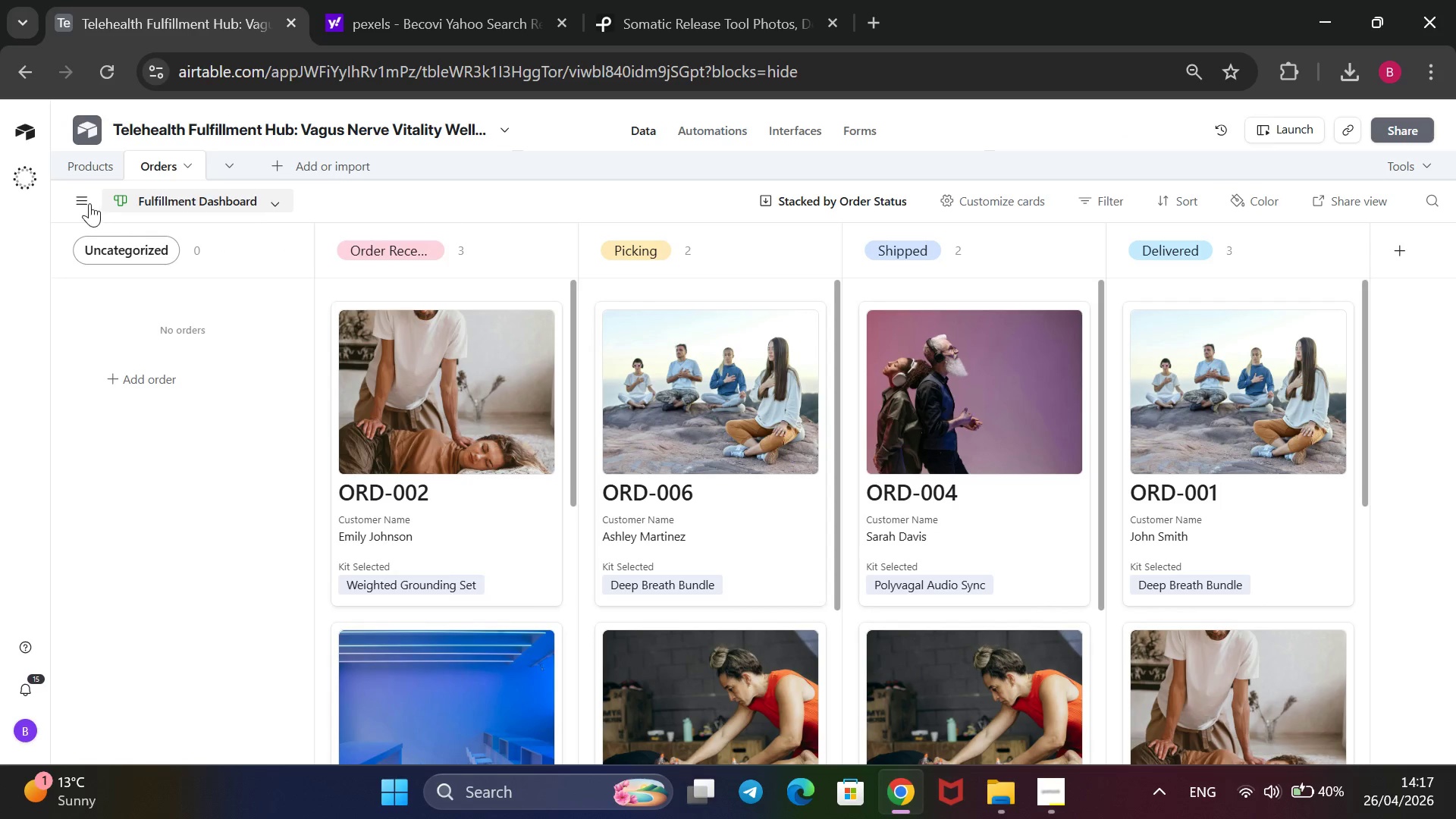 
left_click([89, 201])
 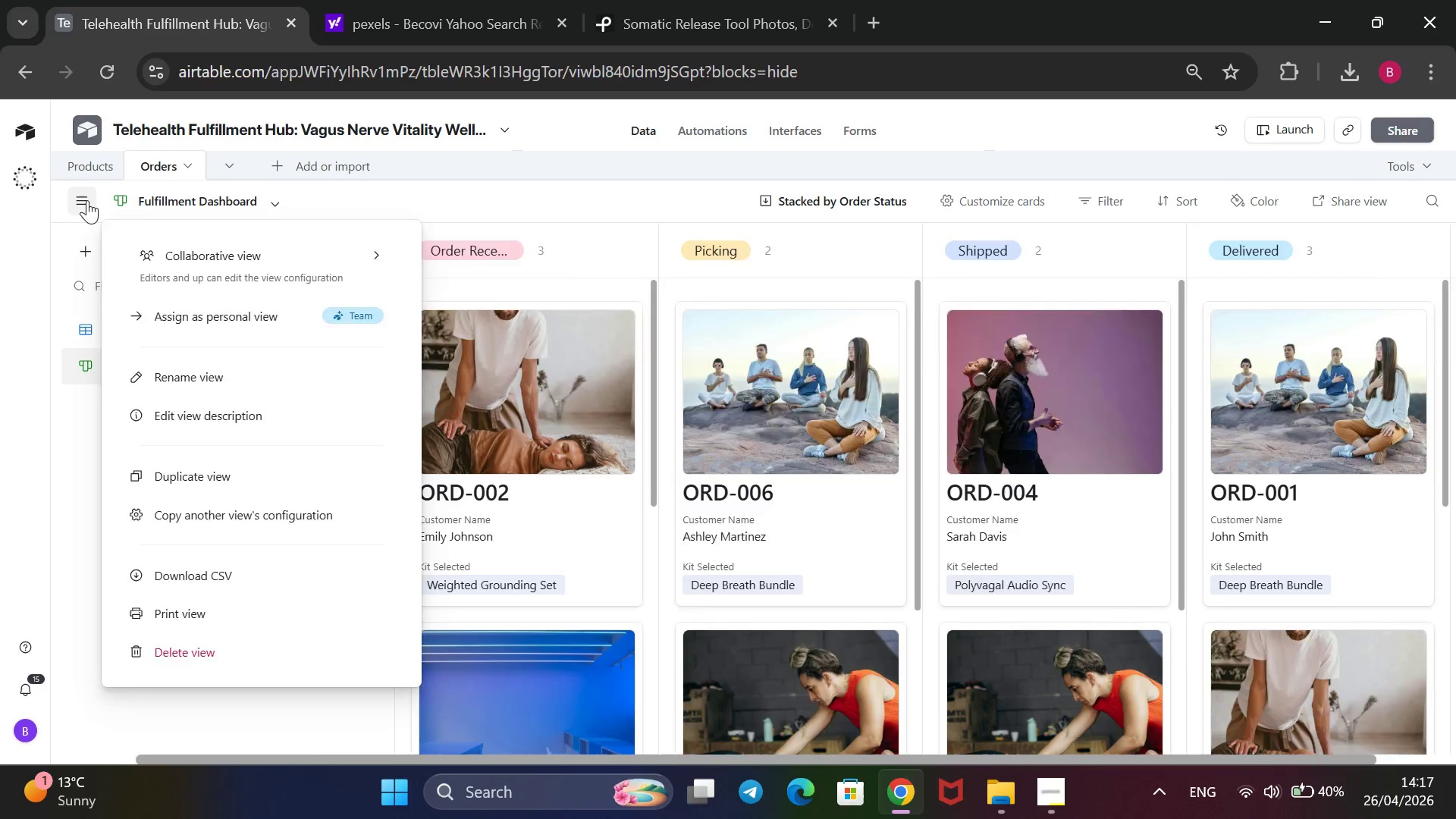 
left_click([87, 200])
 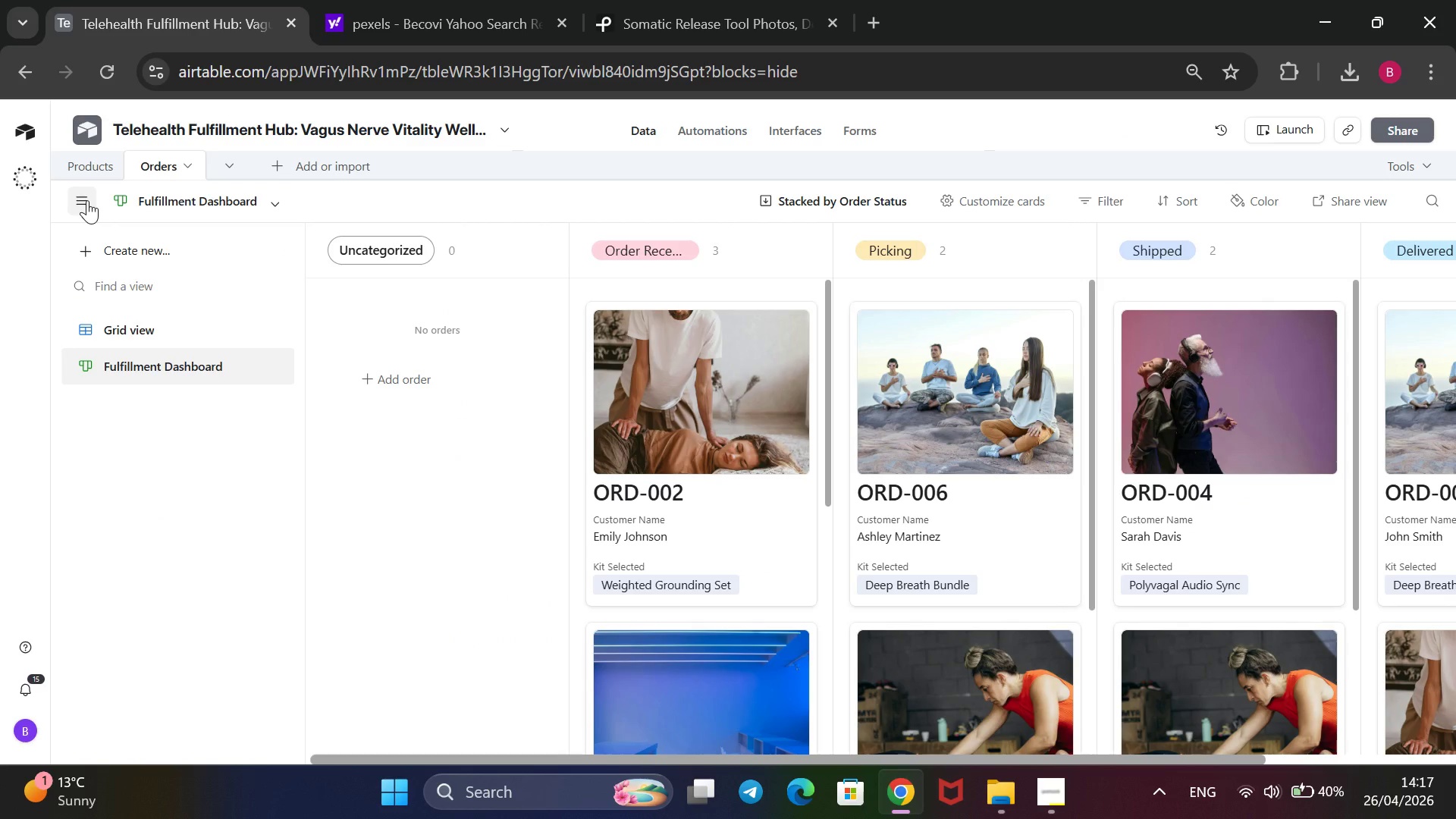 
left_click([87, 200])
 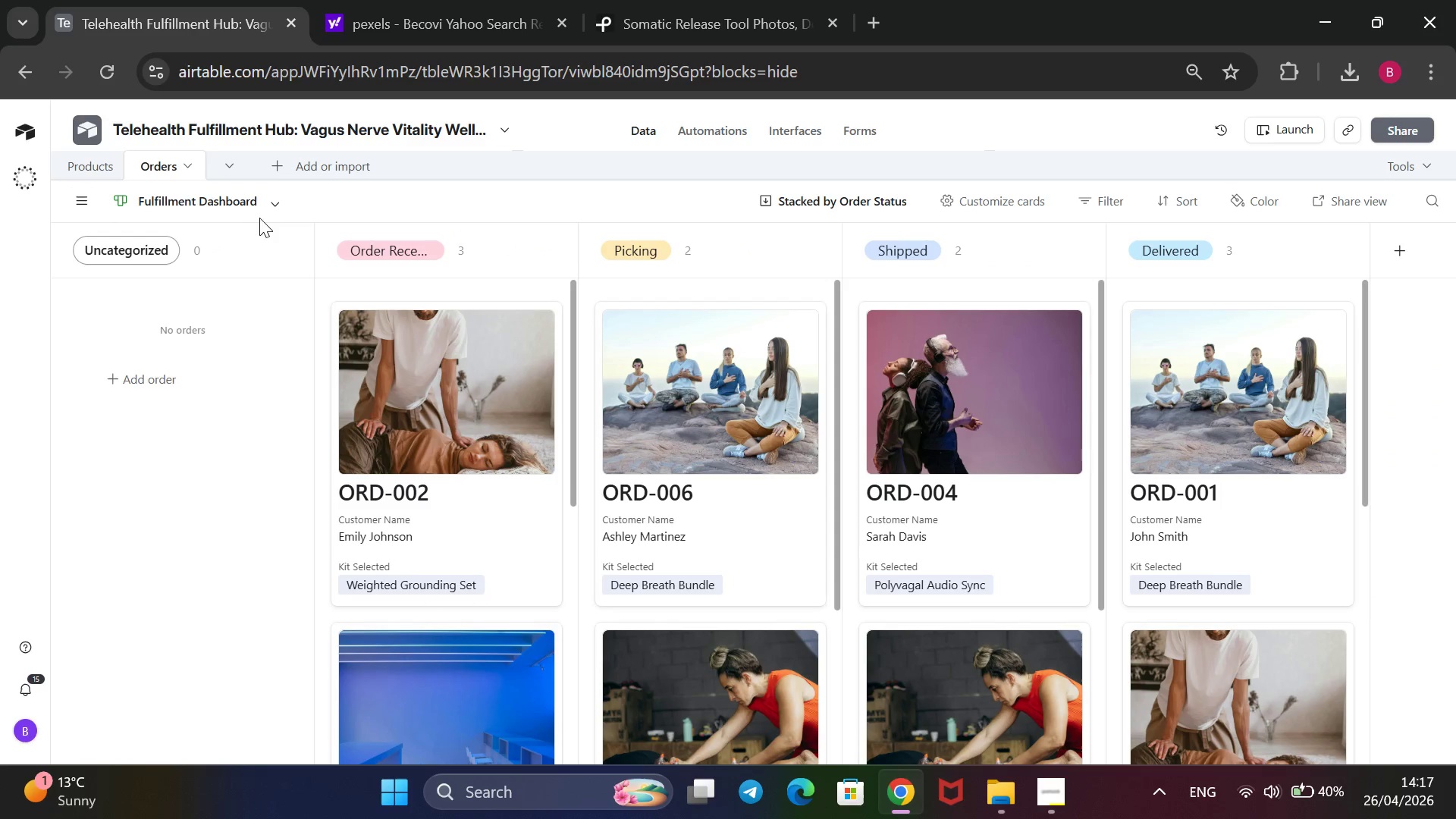 
left_click([272, 206])
 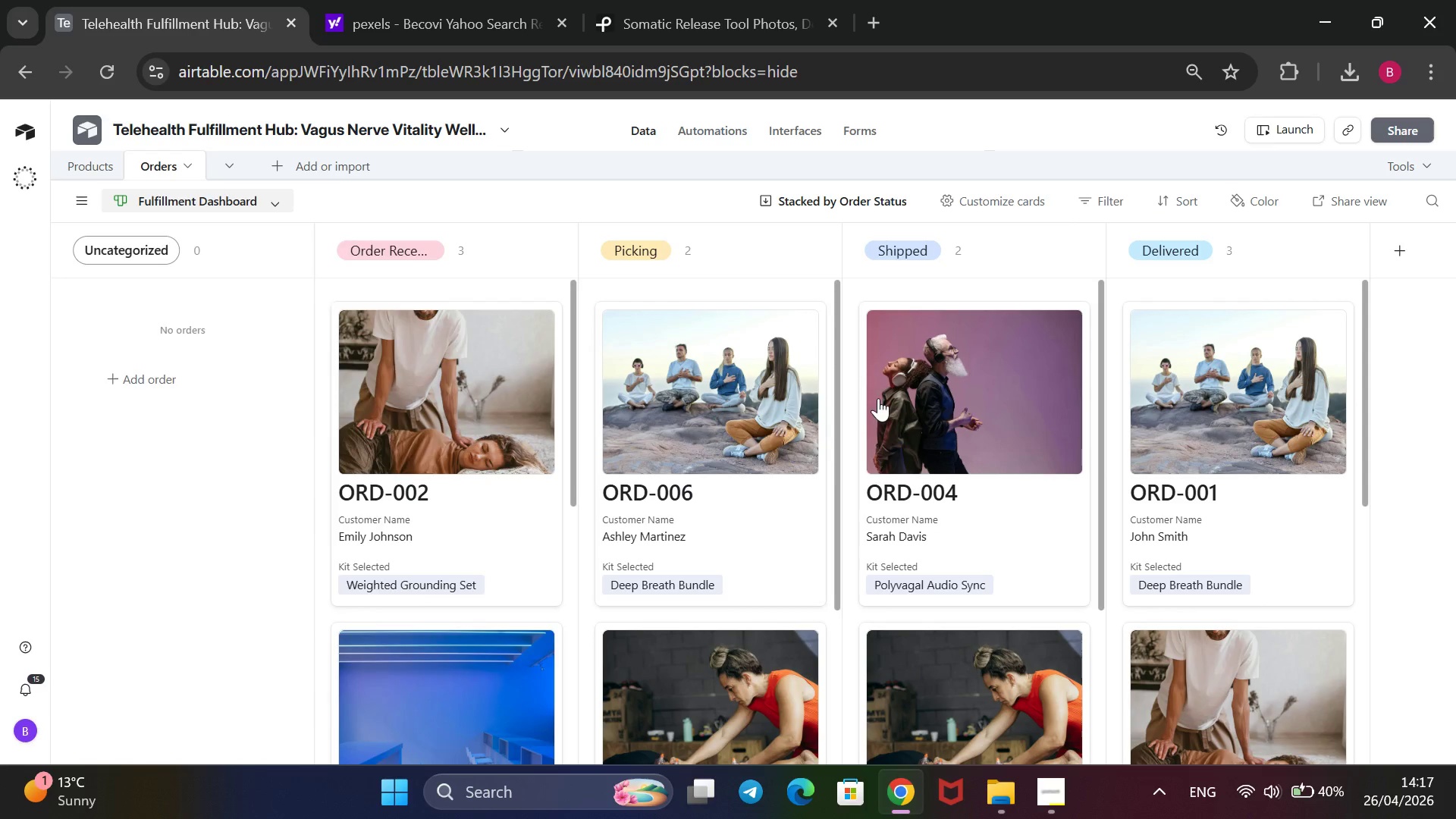 
scroll: coordinate [884, 398], scroll_direction: down, amount: 2.0
 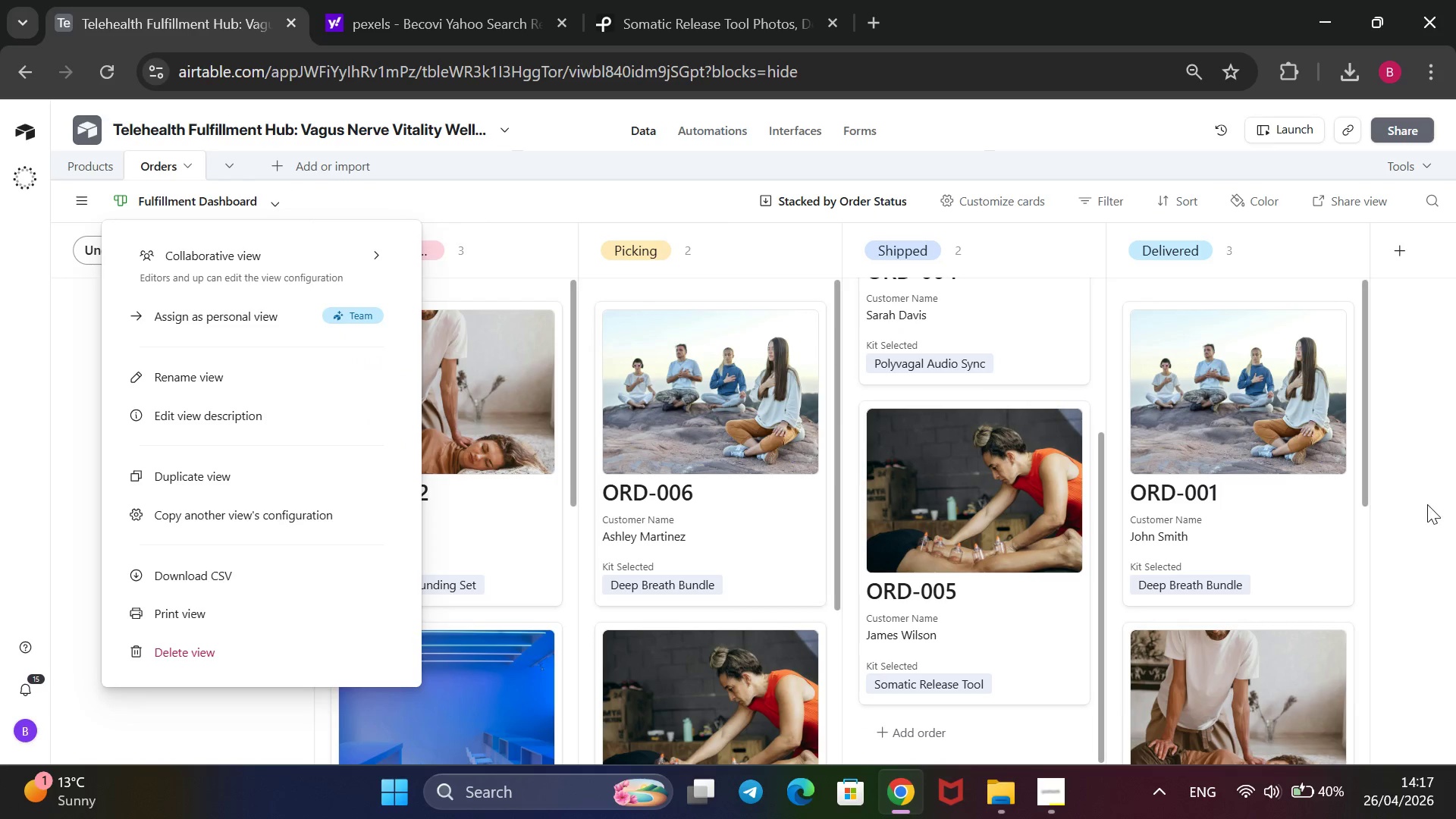 
left_click([1423, 505])
 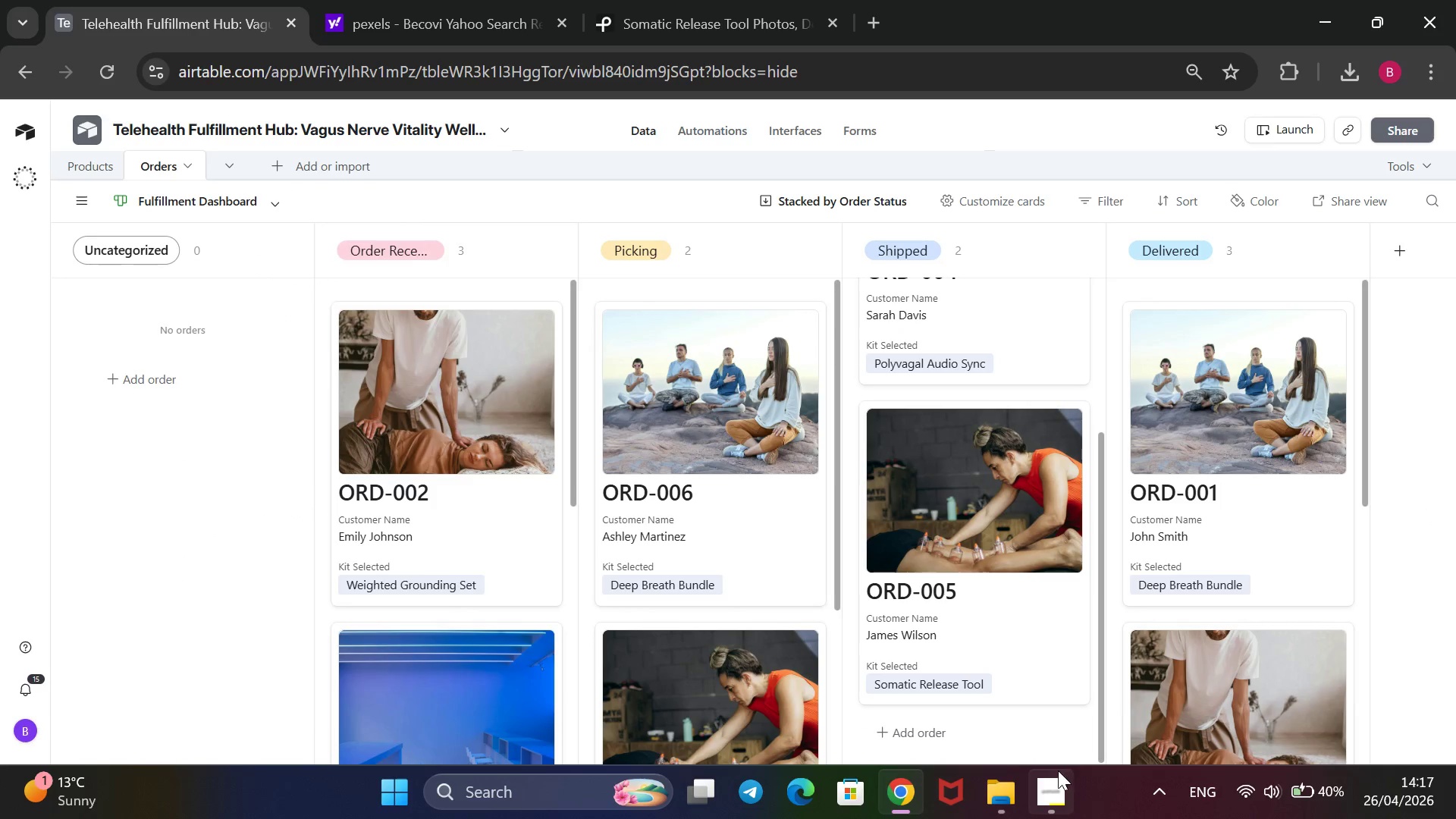 
left_click([1055, 772])
 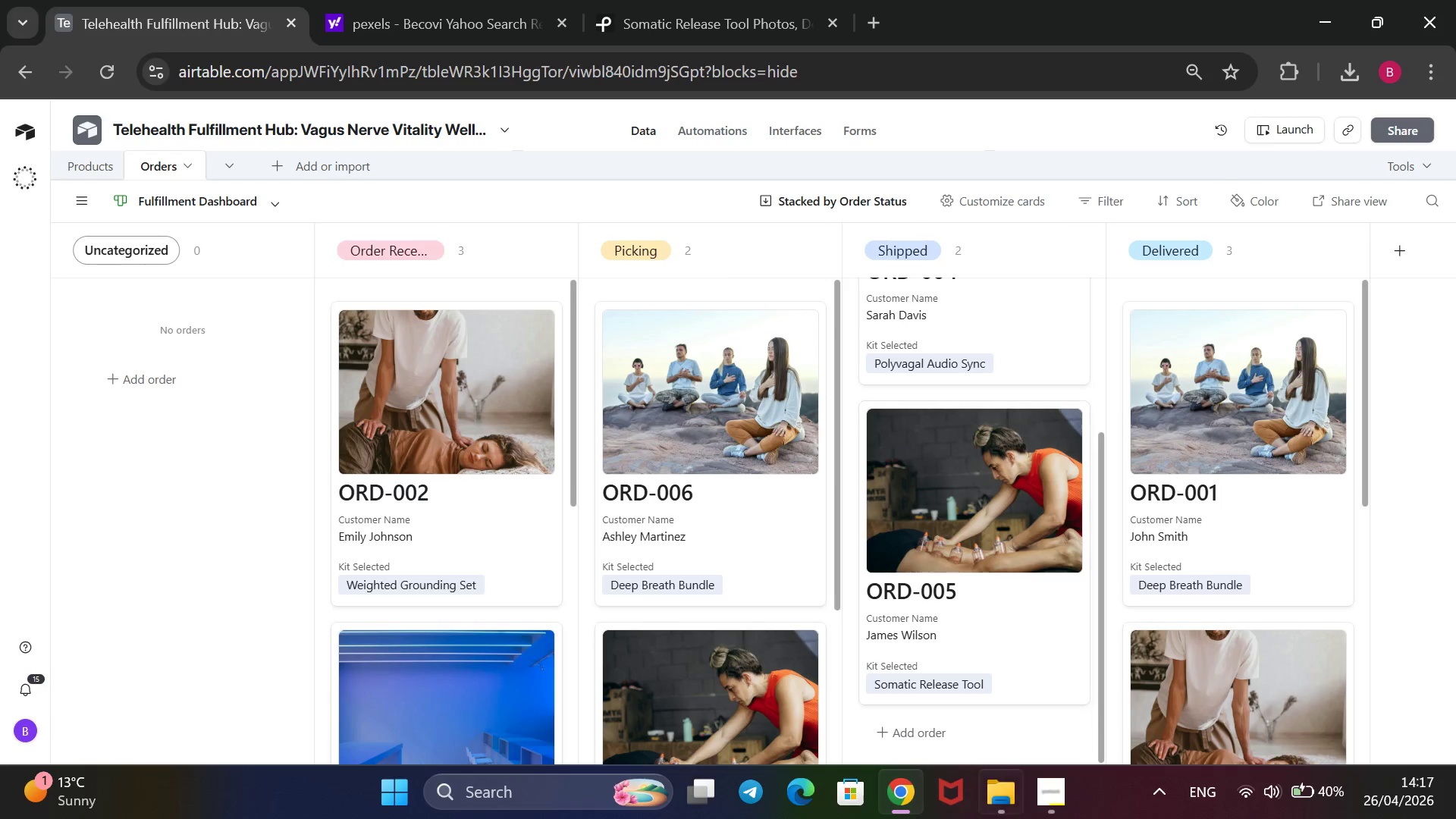 
wait(6.95)
 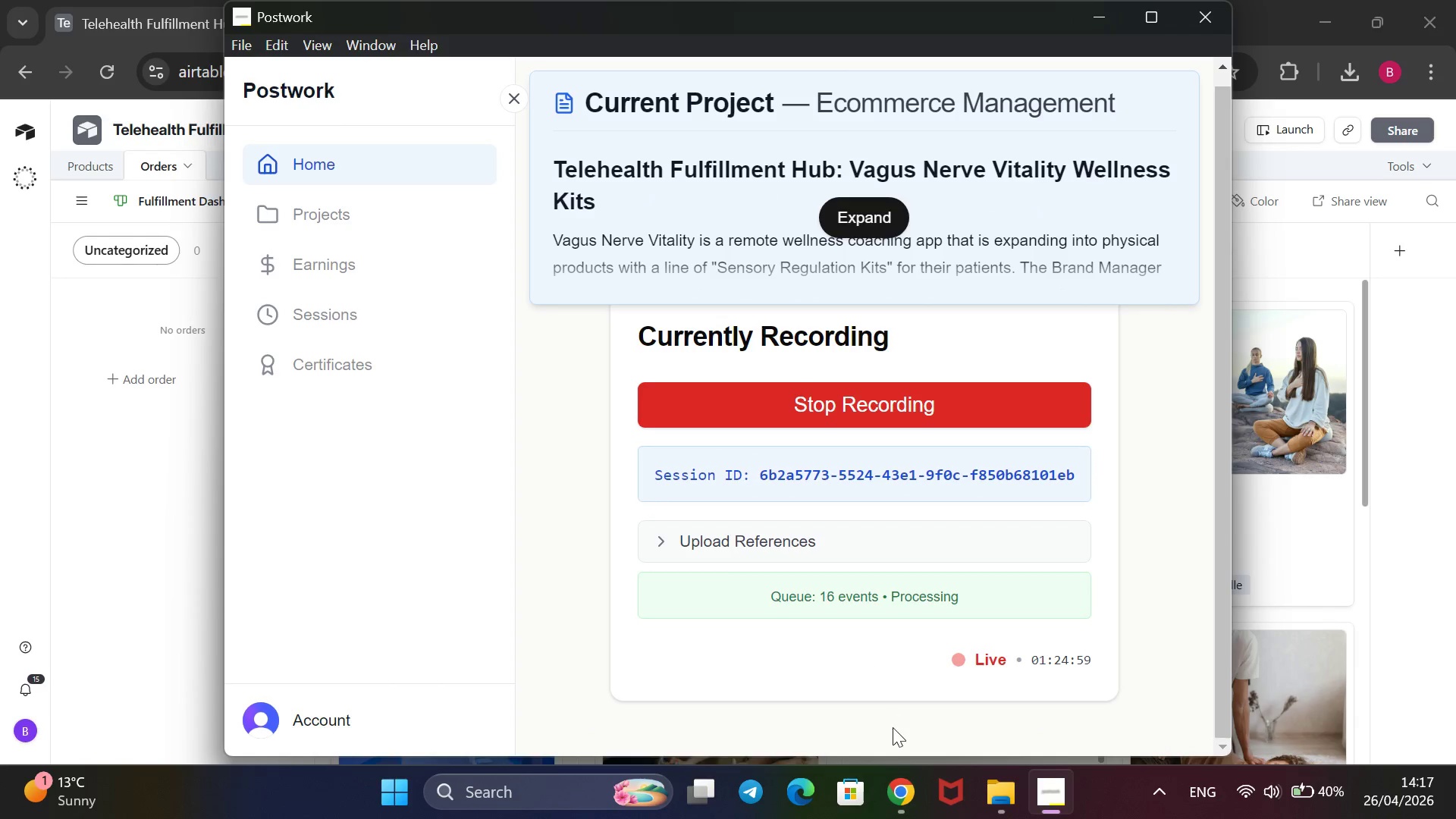 
scroll: coordinate [928, 475], scroll_direction: up, amount: 2.0
 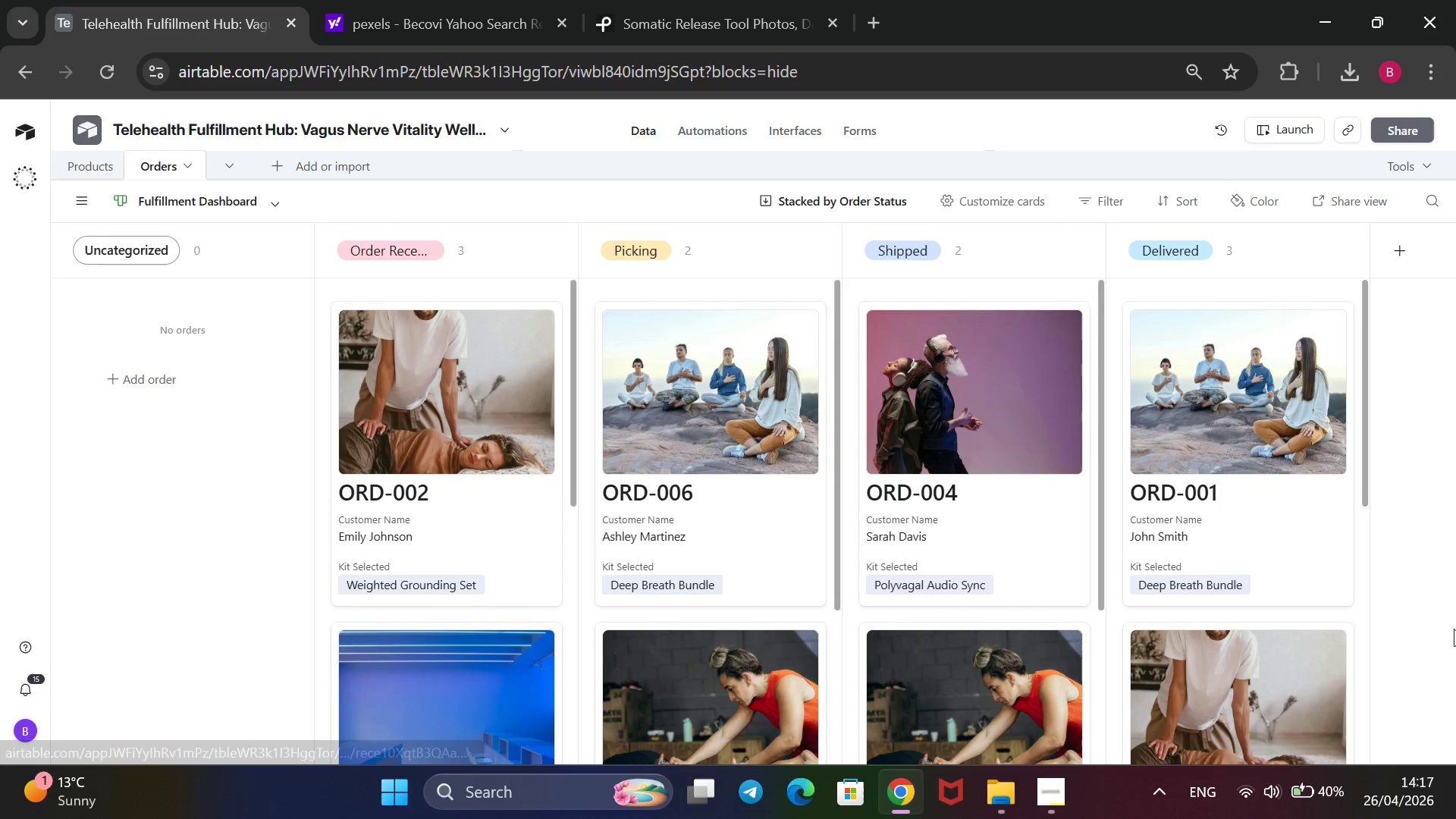 
scroll: coordinate [1448, 629], scroll_direction: none, amount: 0.0
 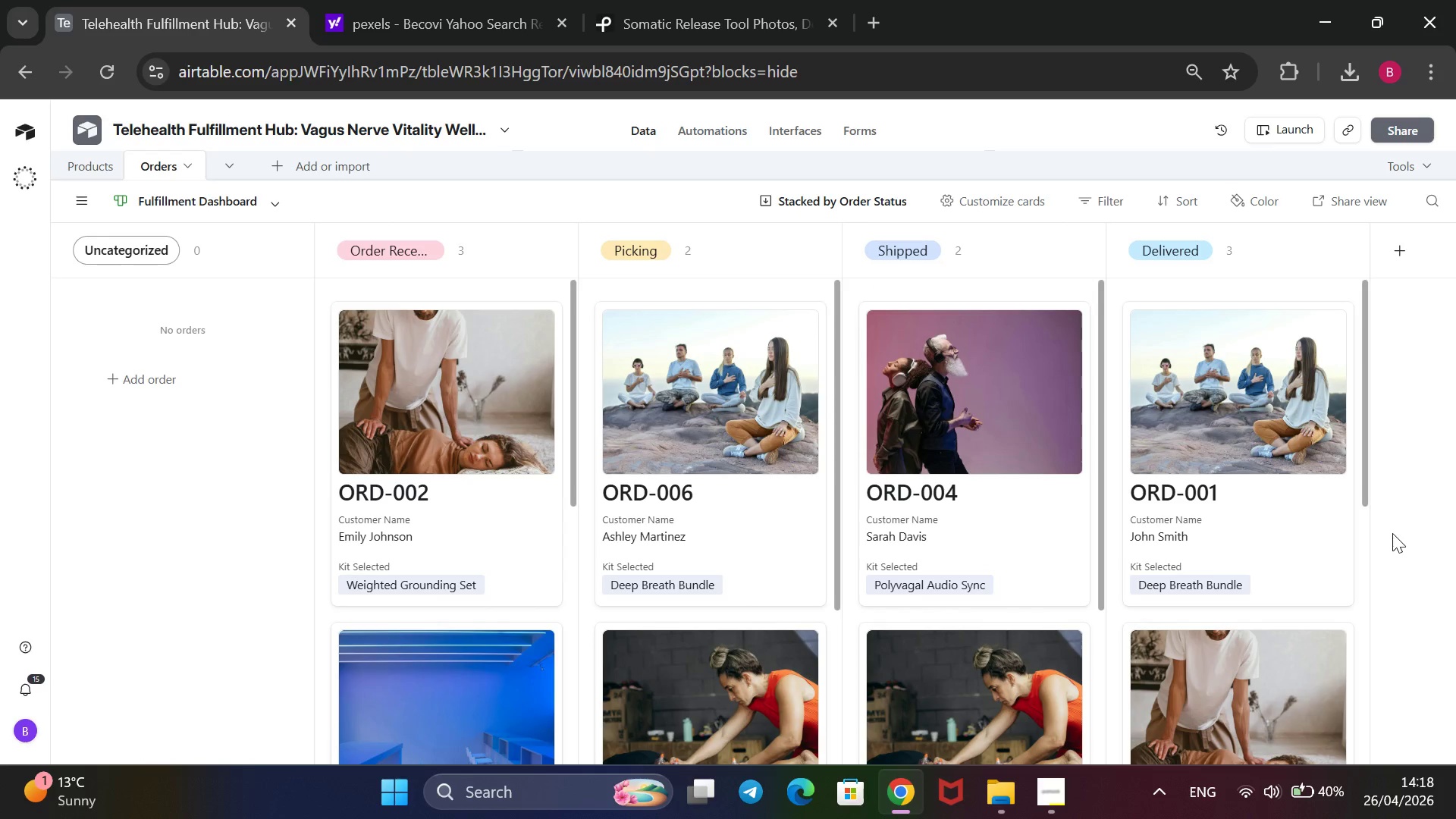 
scroll: coordinate [1367, 475], scroll_direction: down, amount: 2.0
 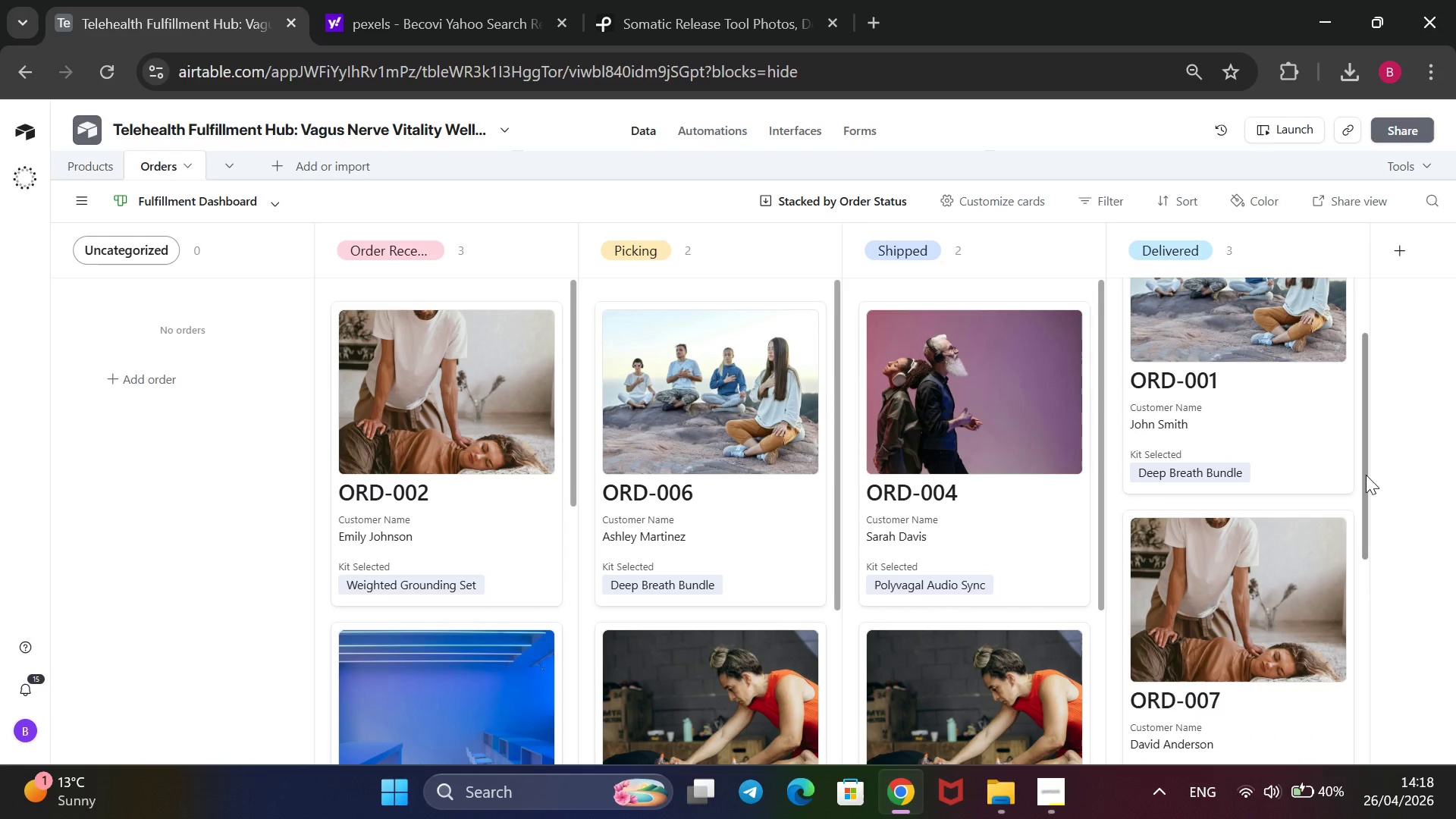 
scroll: coordinate [1366, 475], scroll_direction: none, amount: 0.0
 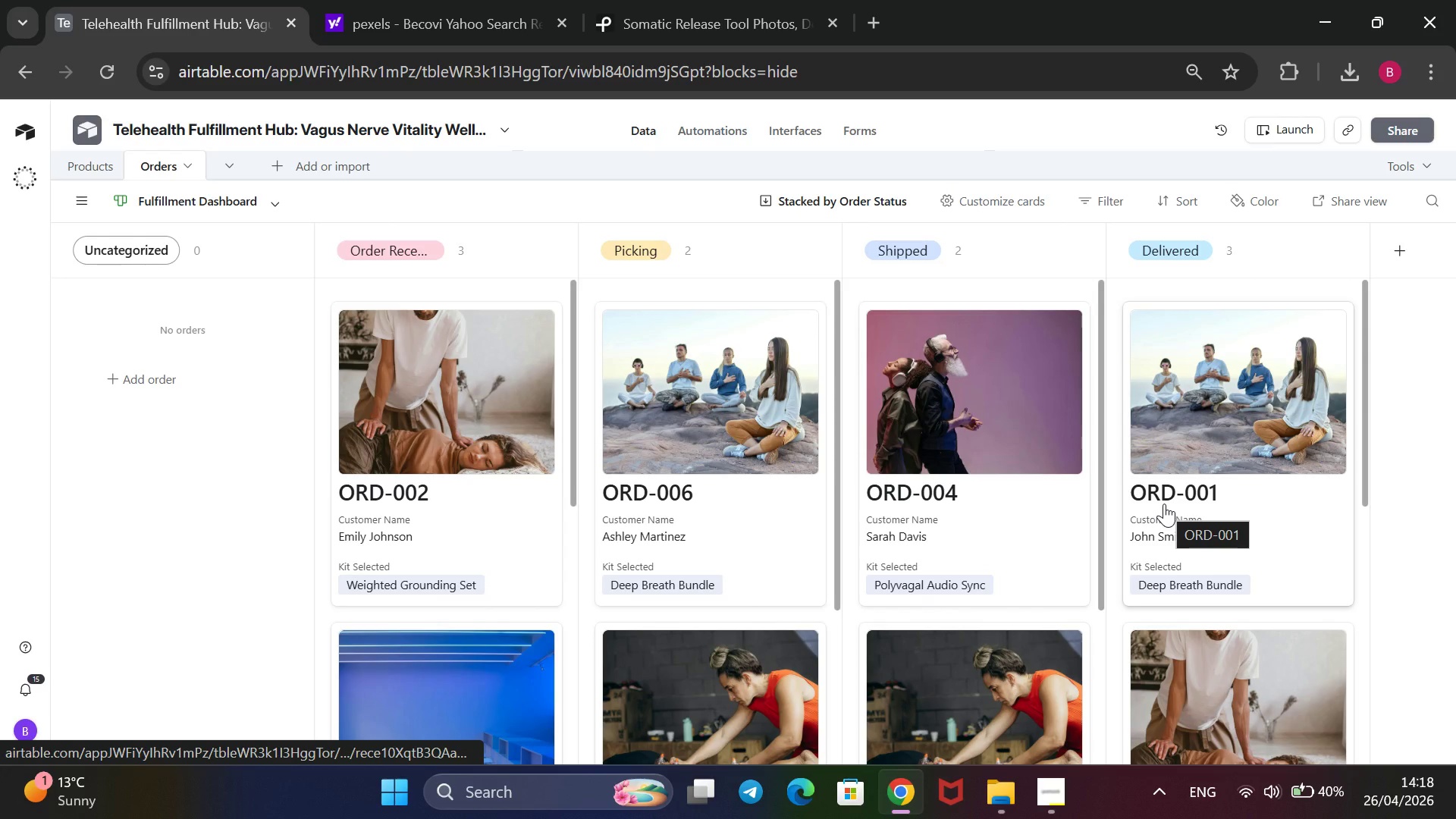 
scroll: coordinate [748, 582], scroll_direction: up, amount: 4.0
 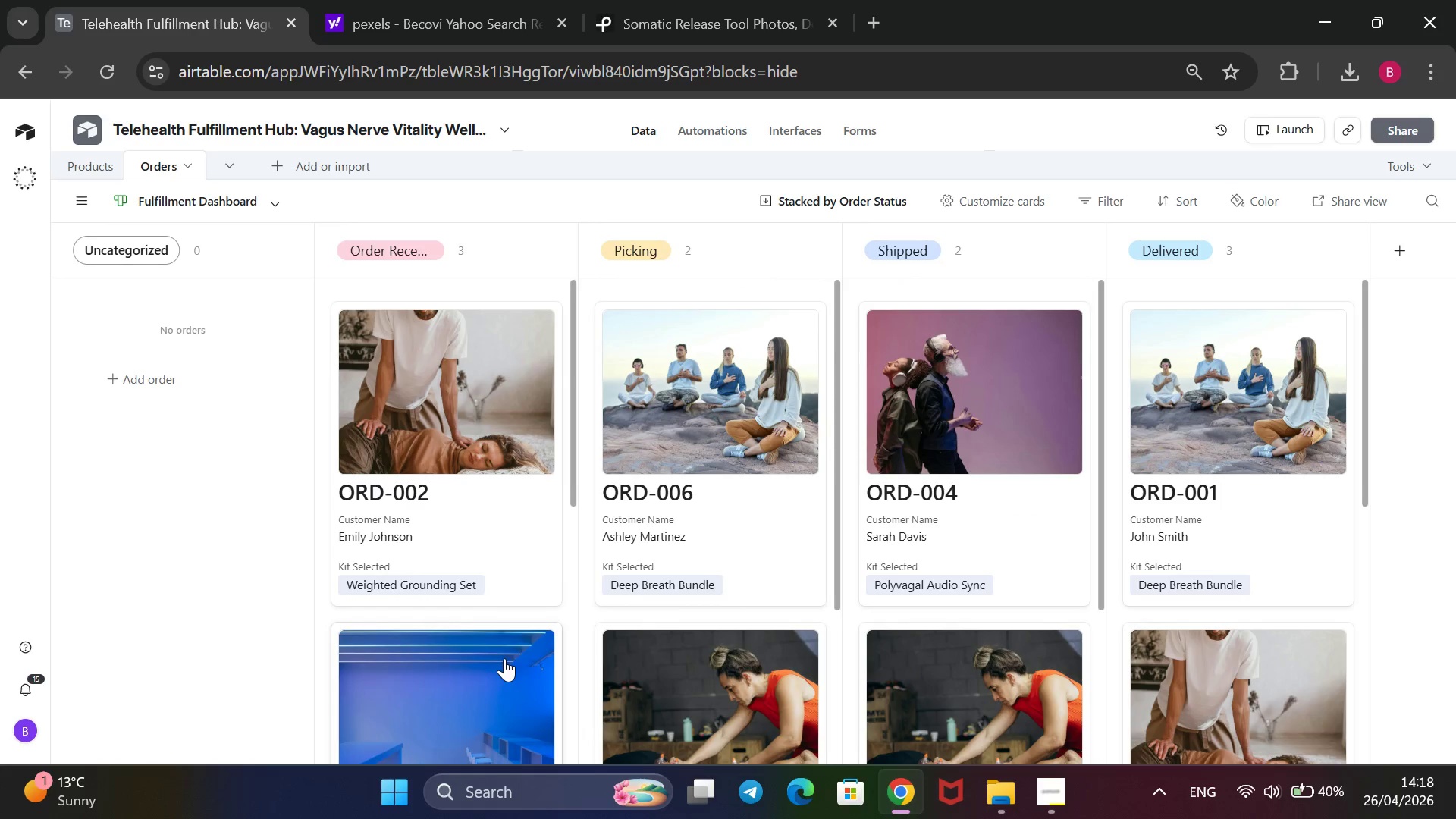 
scroll: coordinate [695, 556], scroll_direction: none, amount: 0.0
 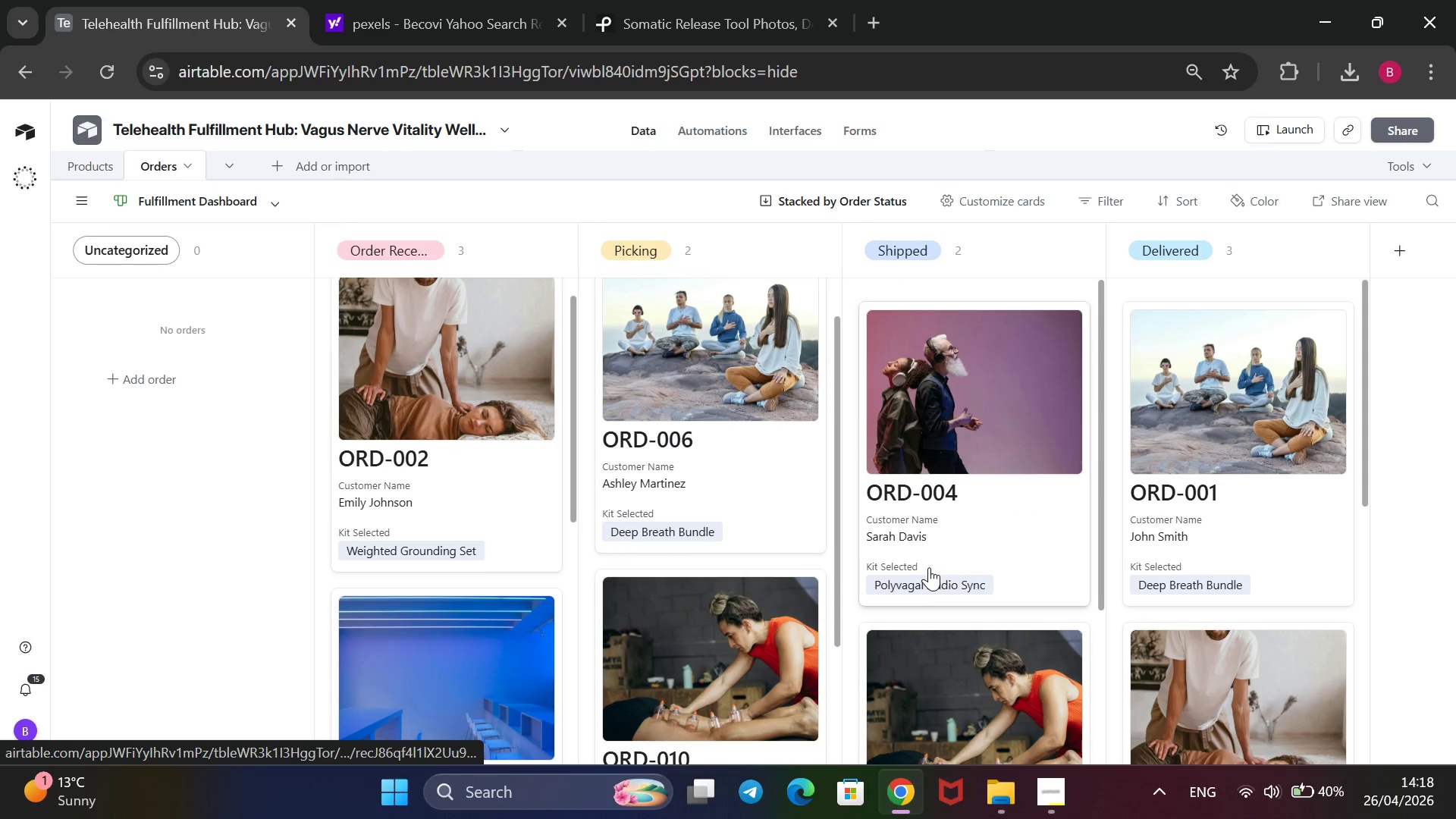 
scroll: coordinate [1182, 573], scroll_direction: down, amount: 2.0
 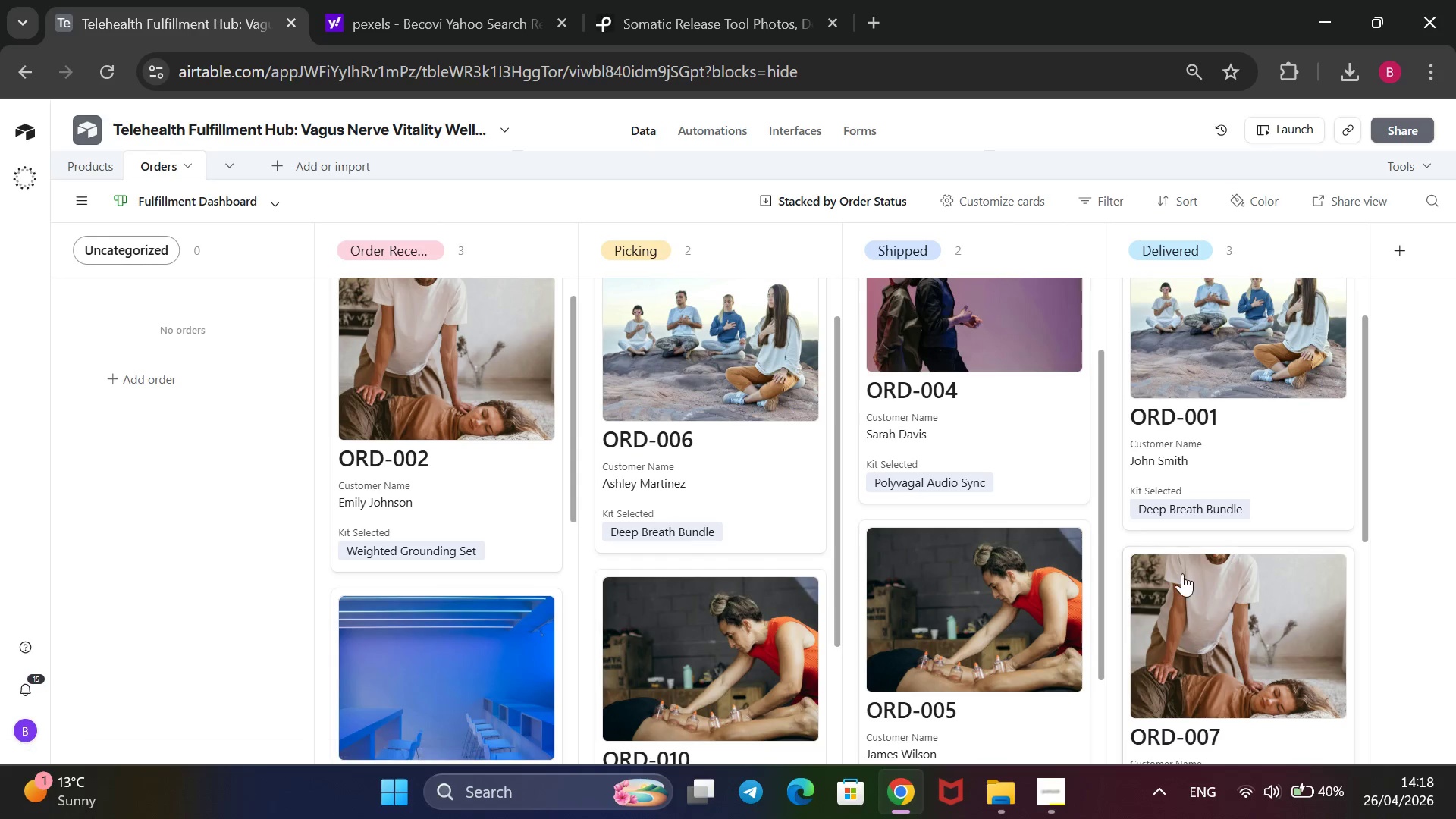 
scroll: coordinate [1182, 573], scroll_direction: none, amount: 0.0
 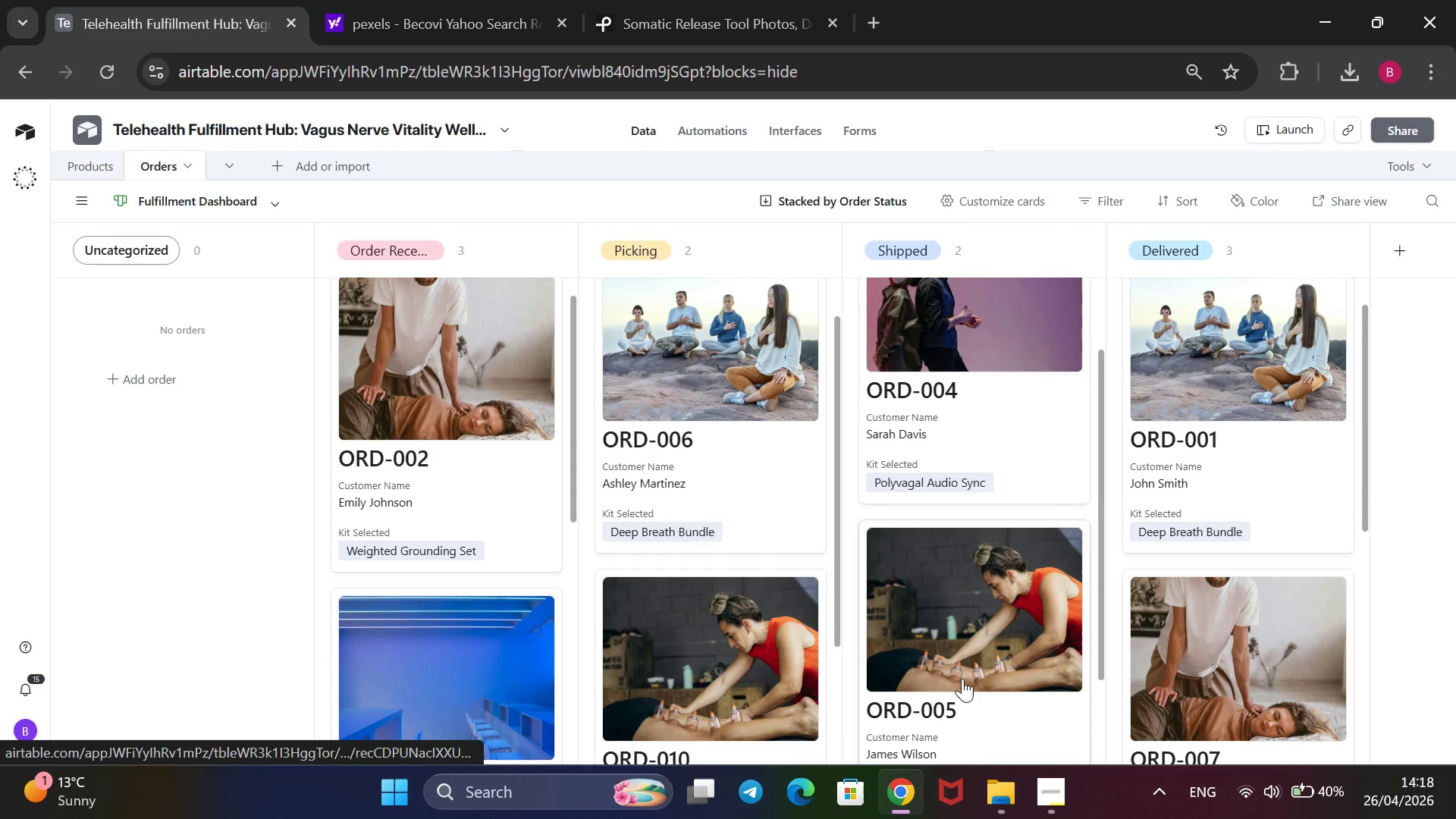 
mouse_move([1018, 802])
 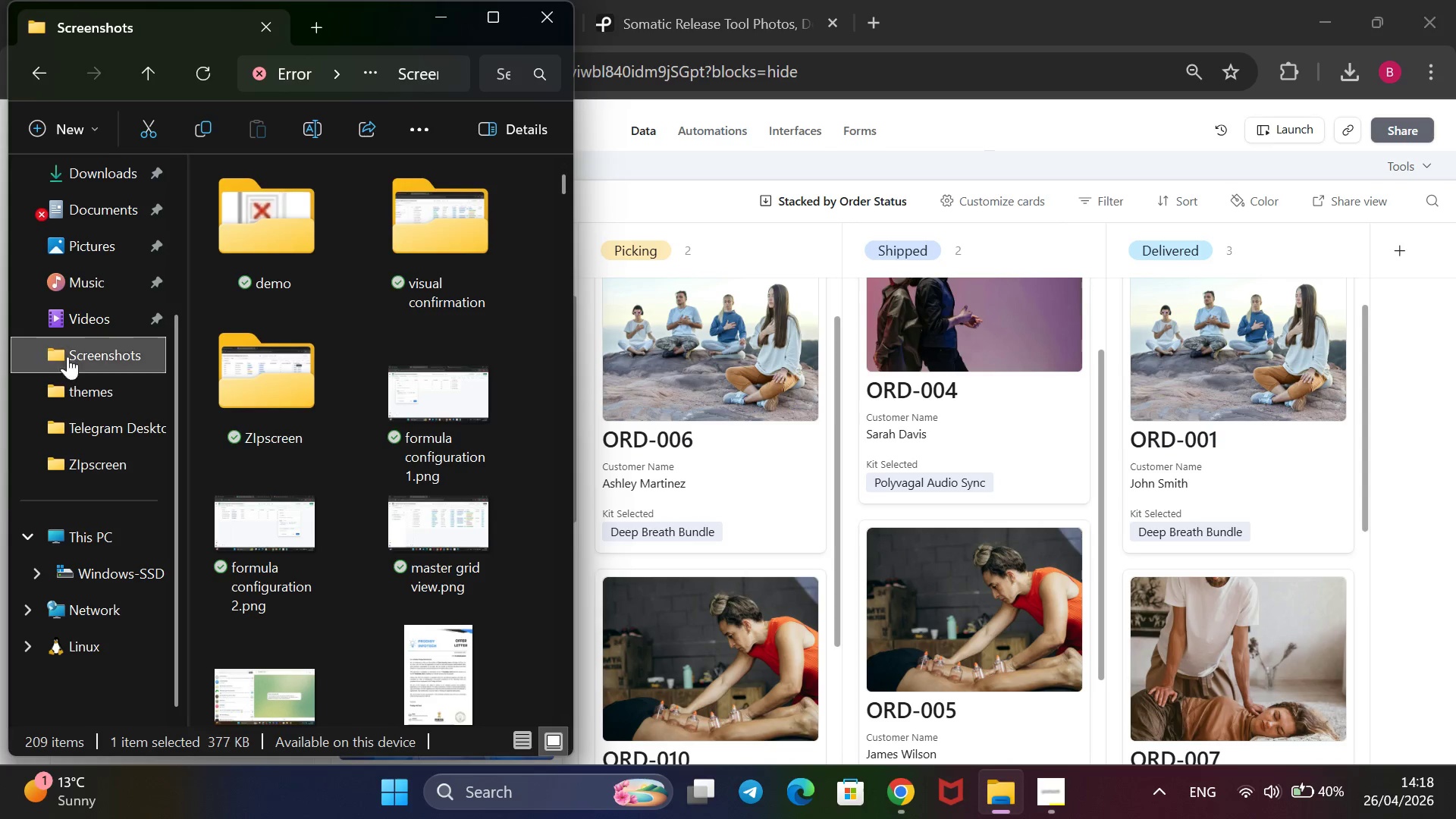 
left_click([59, 351])
 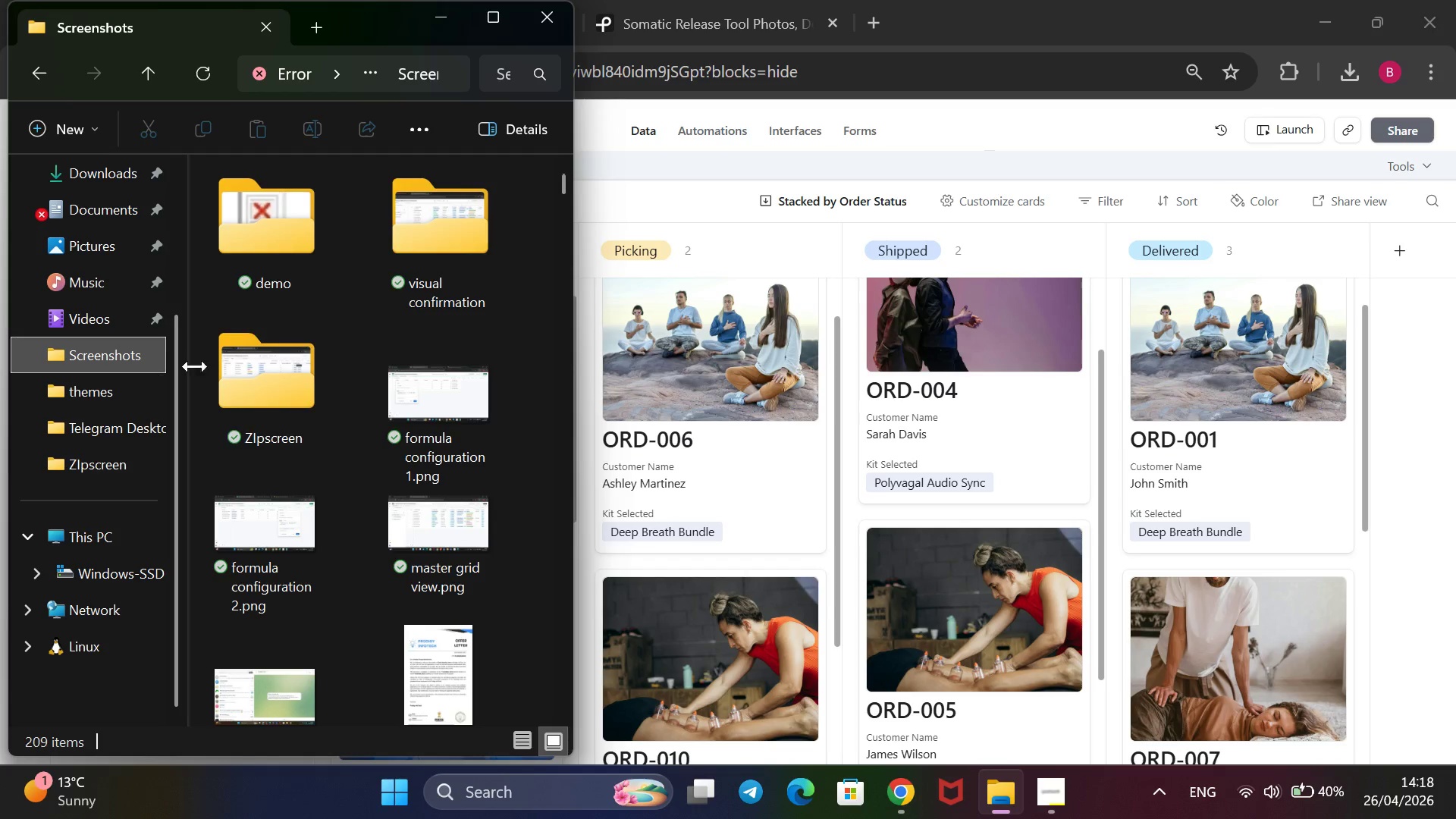 
wait(5.11)
 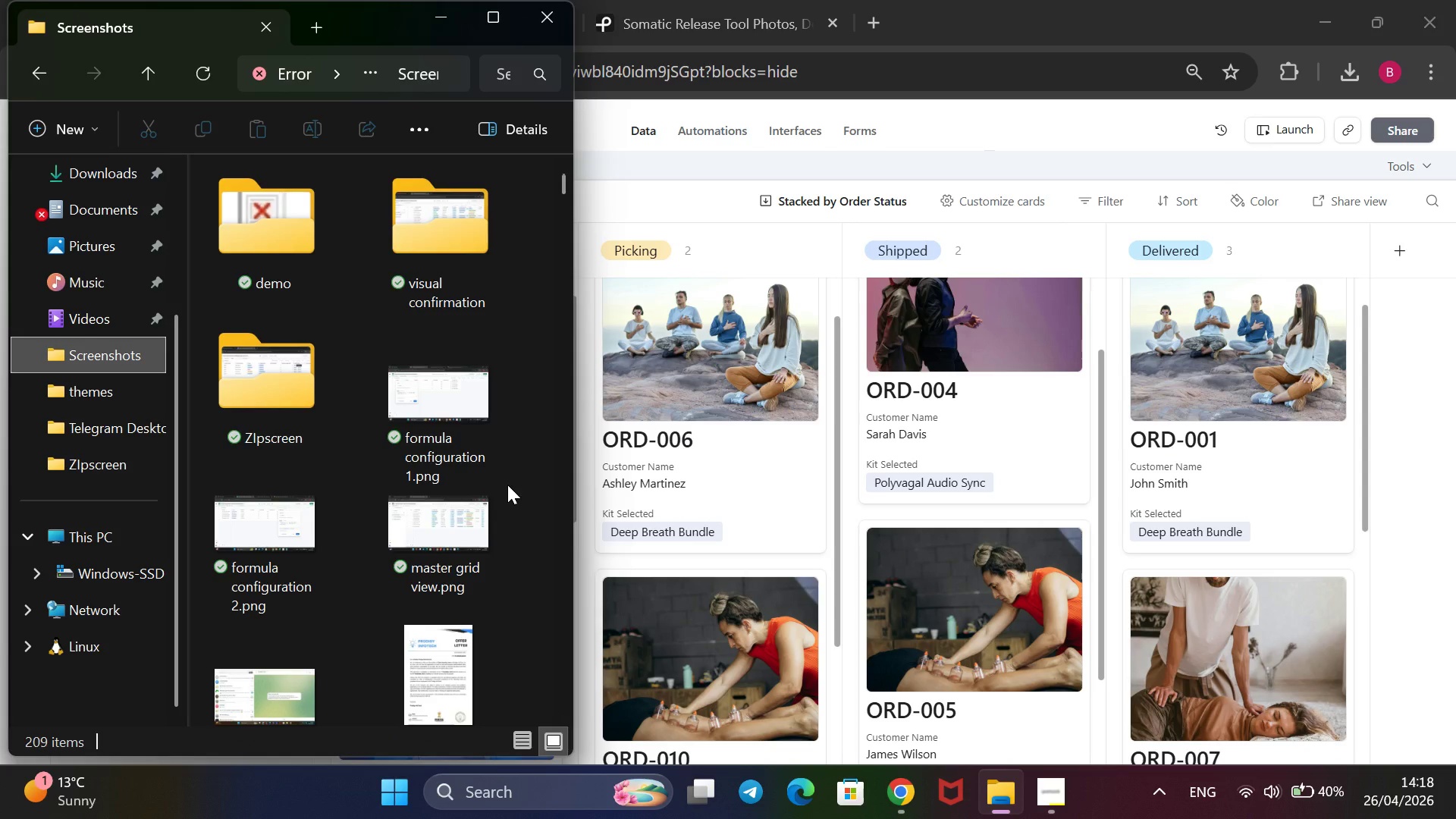 
double_click([124, 345])
 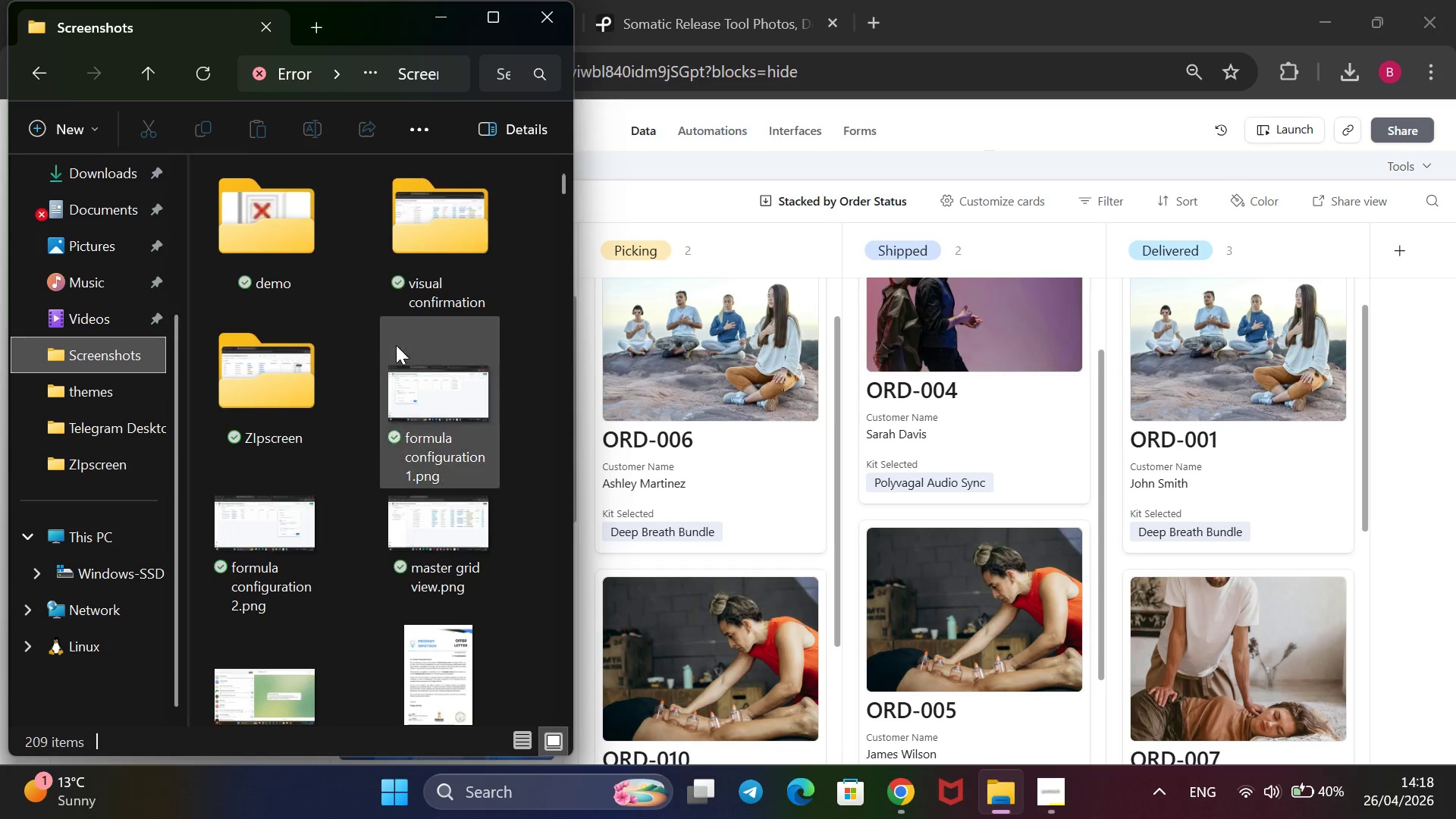 
scroll: coordinate [419, 343], scroll_direction: down, amount: 97.0
 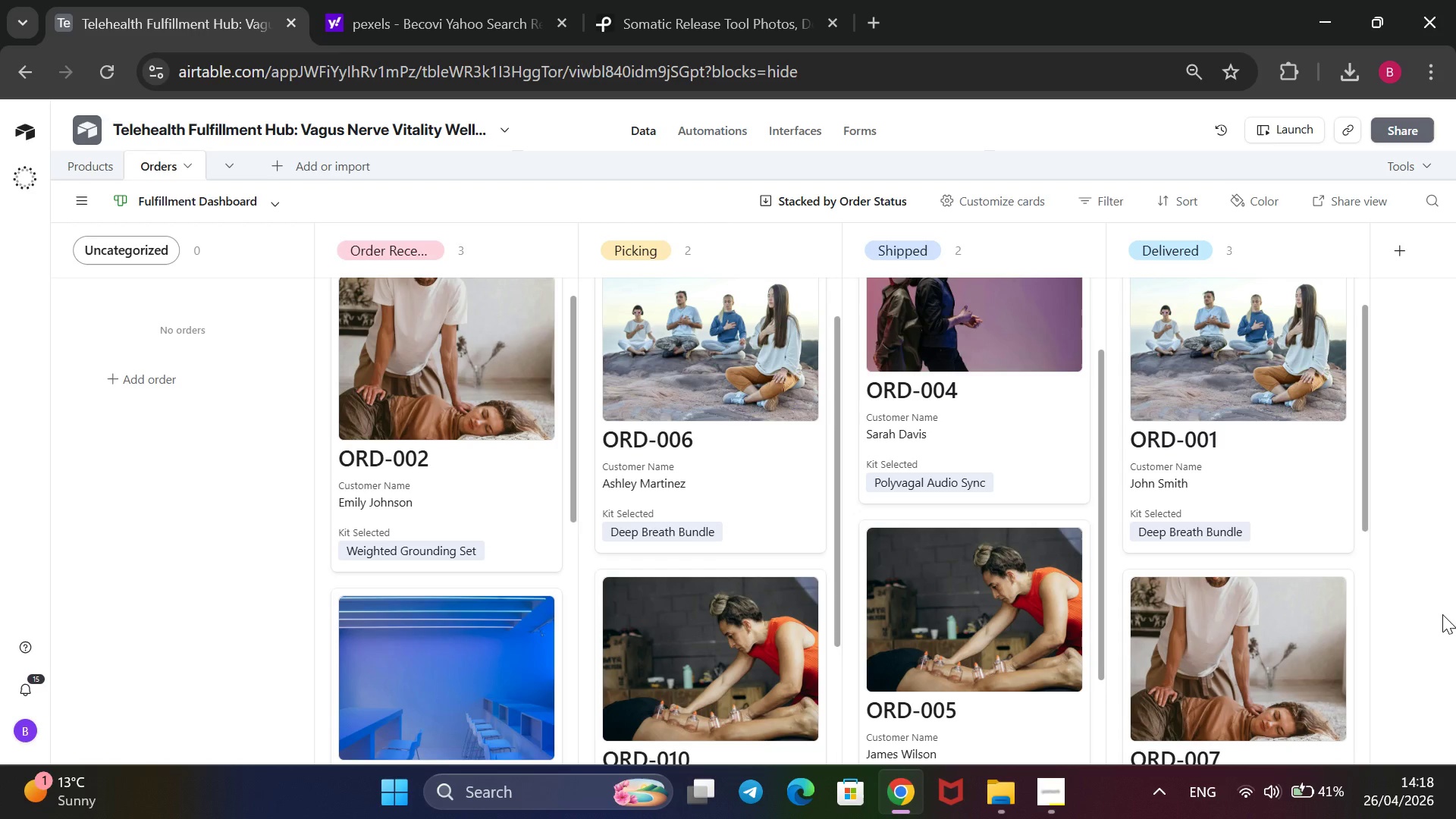 
wait(7.05)
 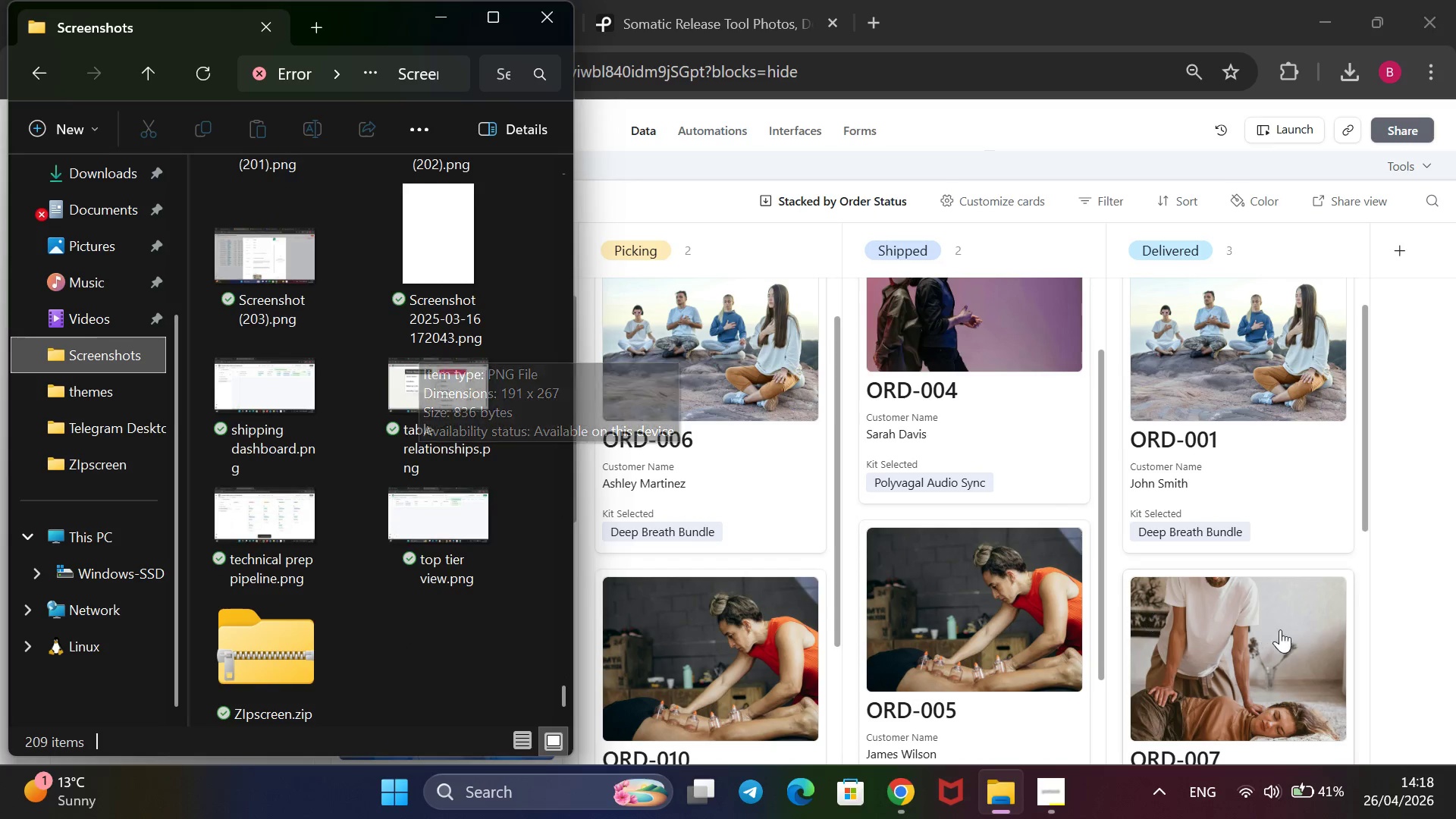 
key(Meta+PrintScreen)
 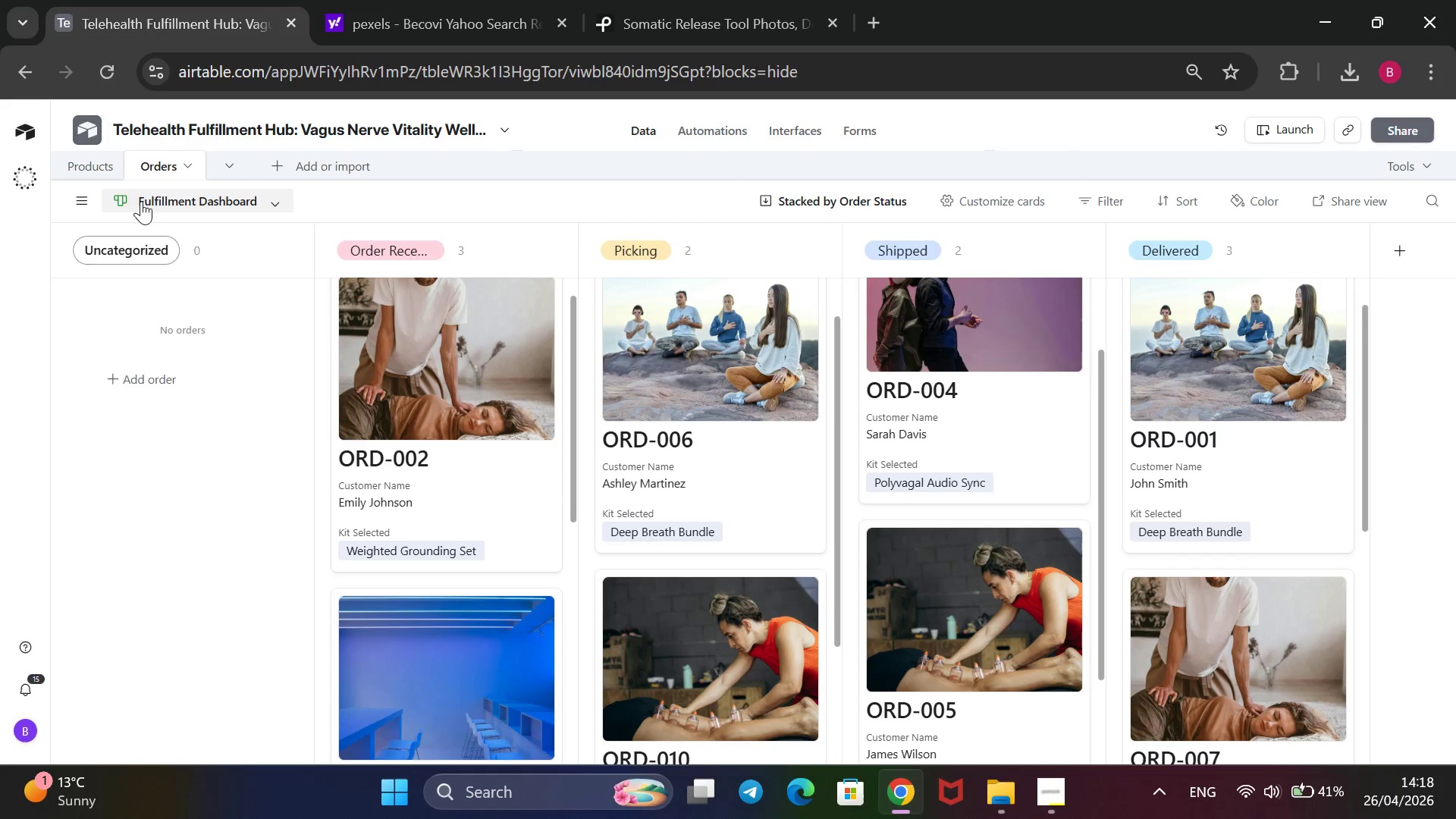 
left_click([89, 170])
 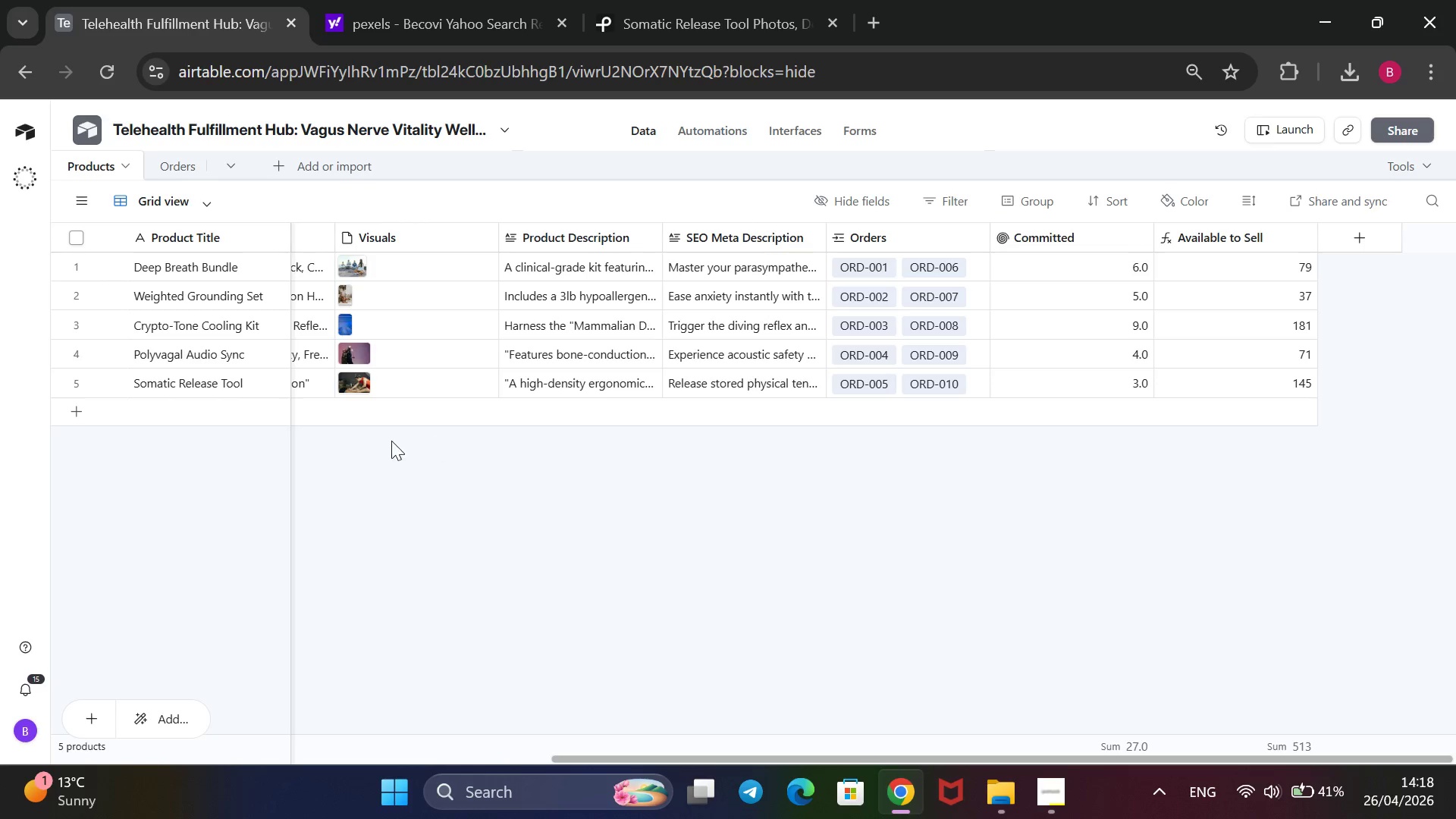 
wait(10.45)
 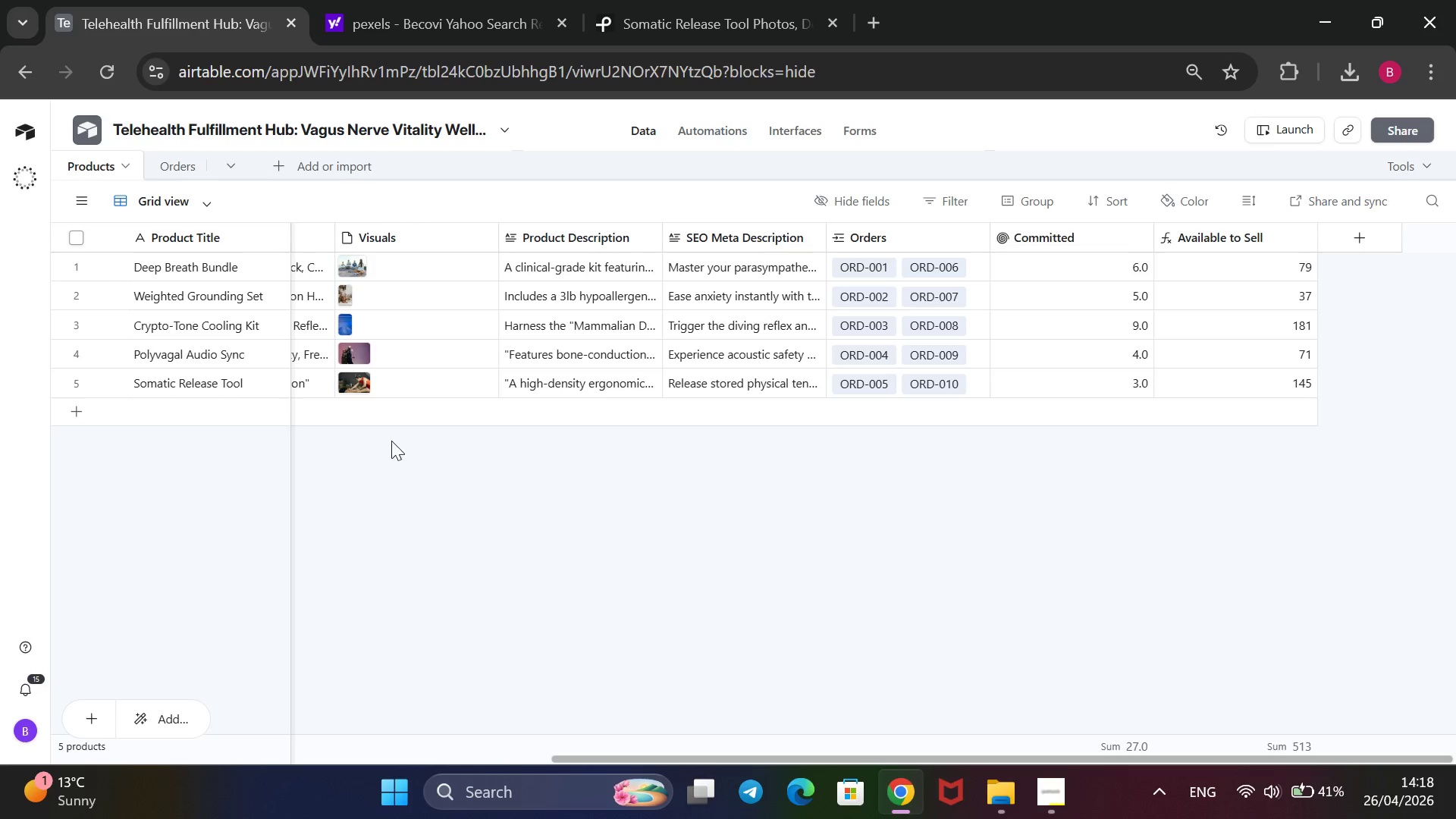 
left_click_drag(start_coordinate=[125, 359], to_coordinate=[130, 357])
 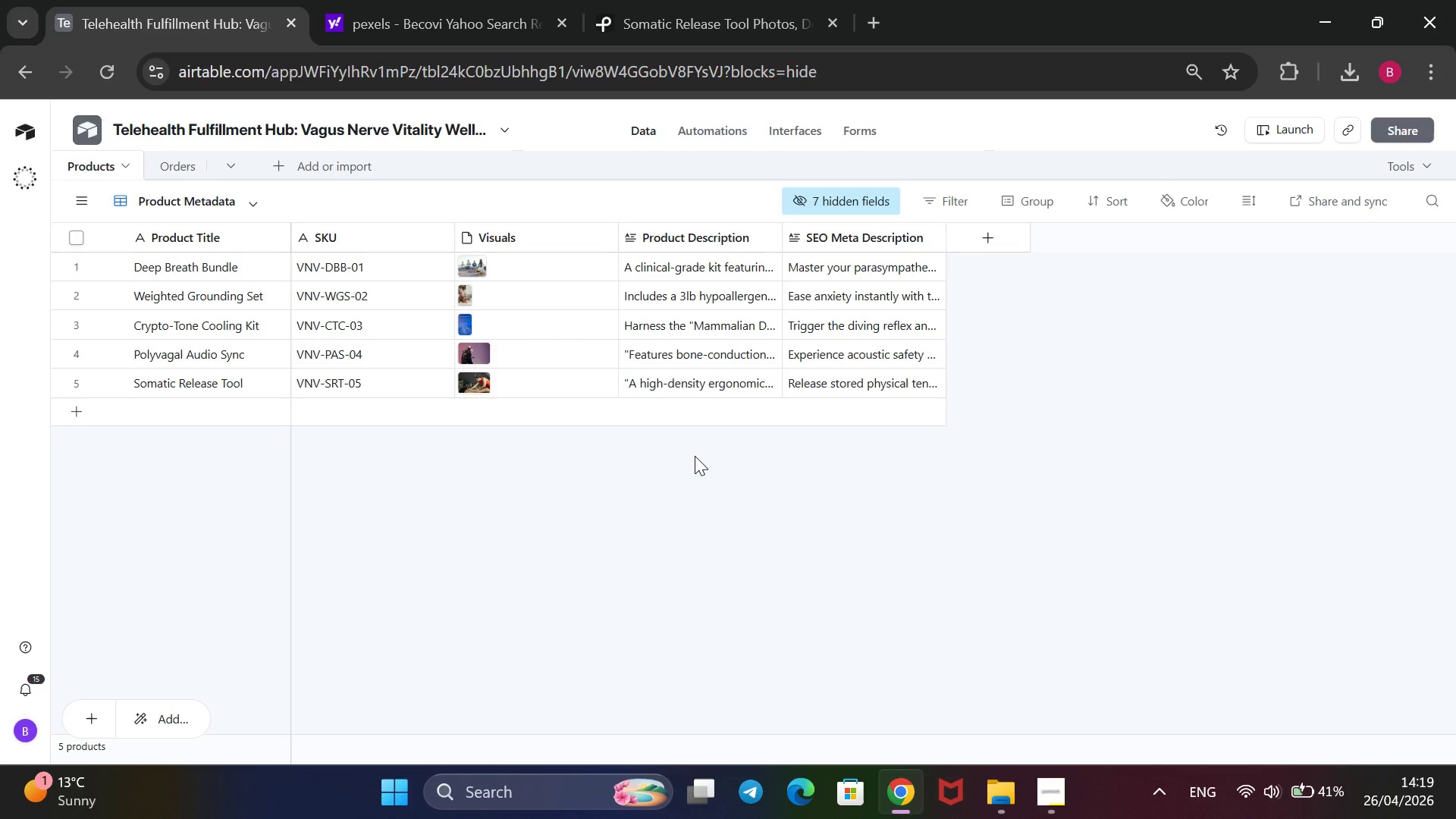 
wait(14.77)
 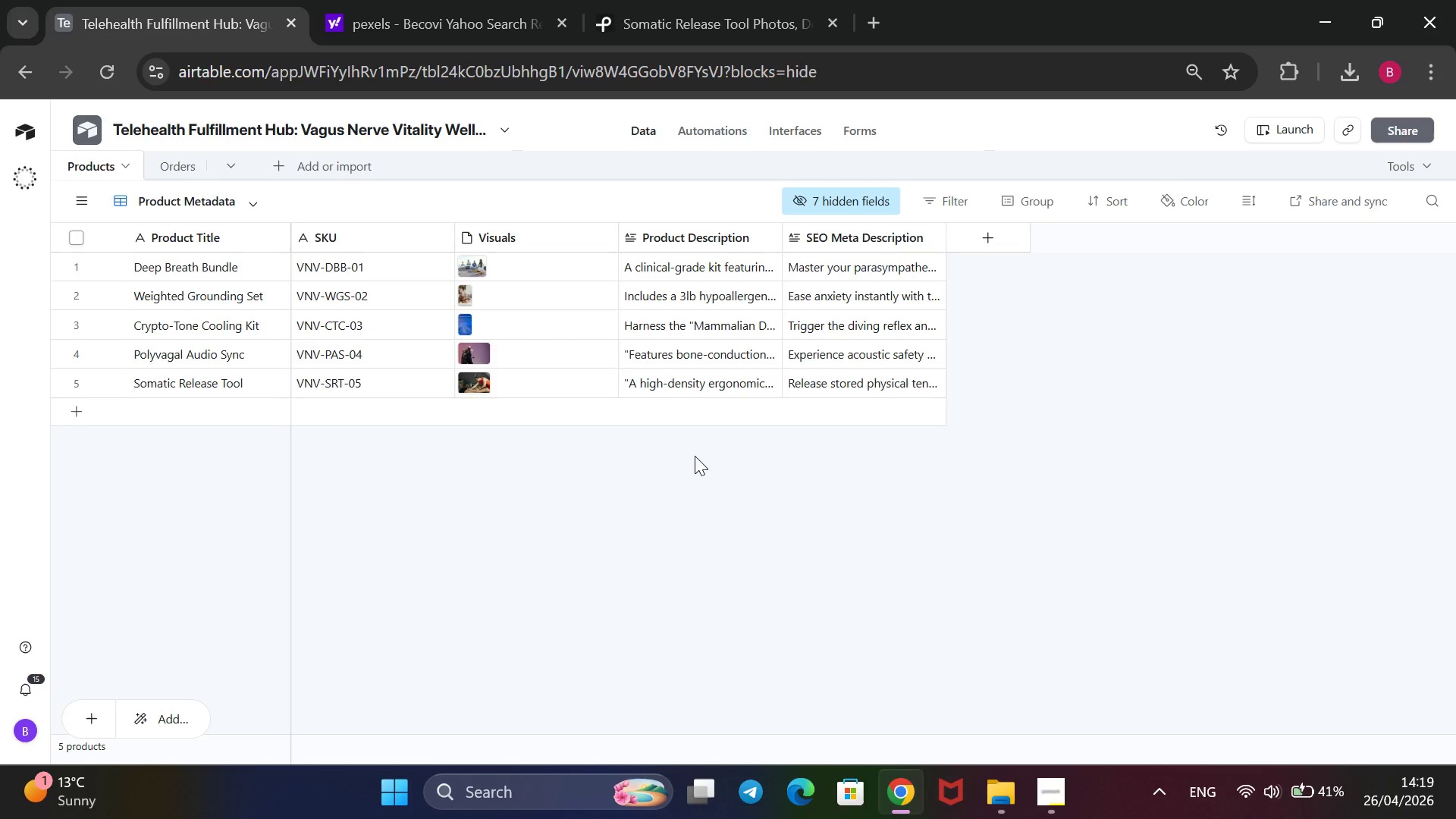 
left_click([841, 204])
 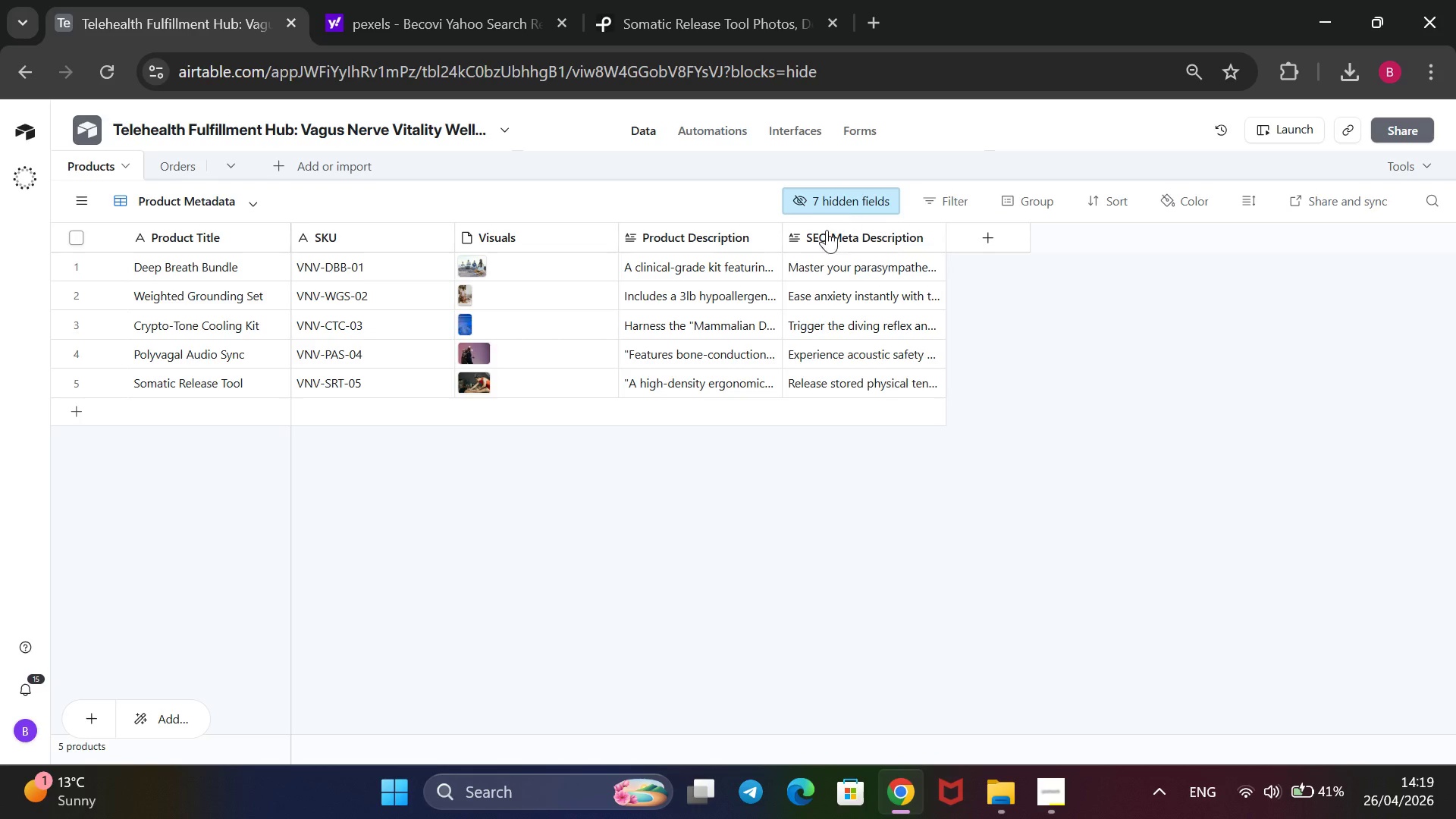 
mouse_move([797, 385])
 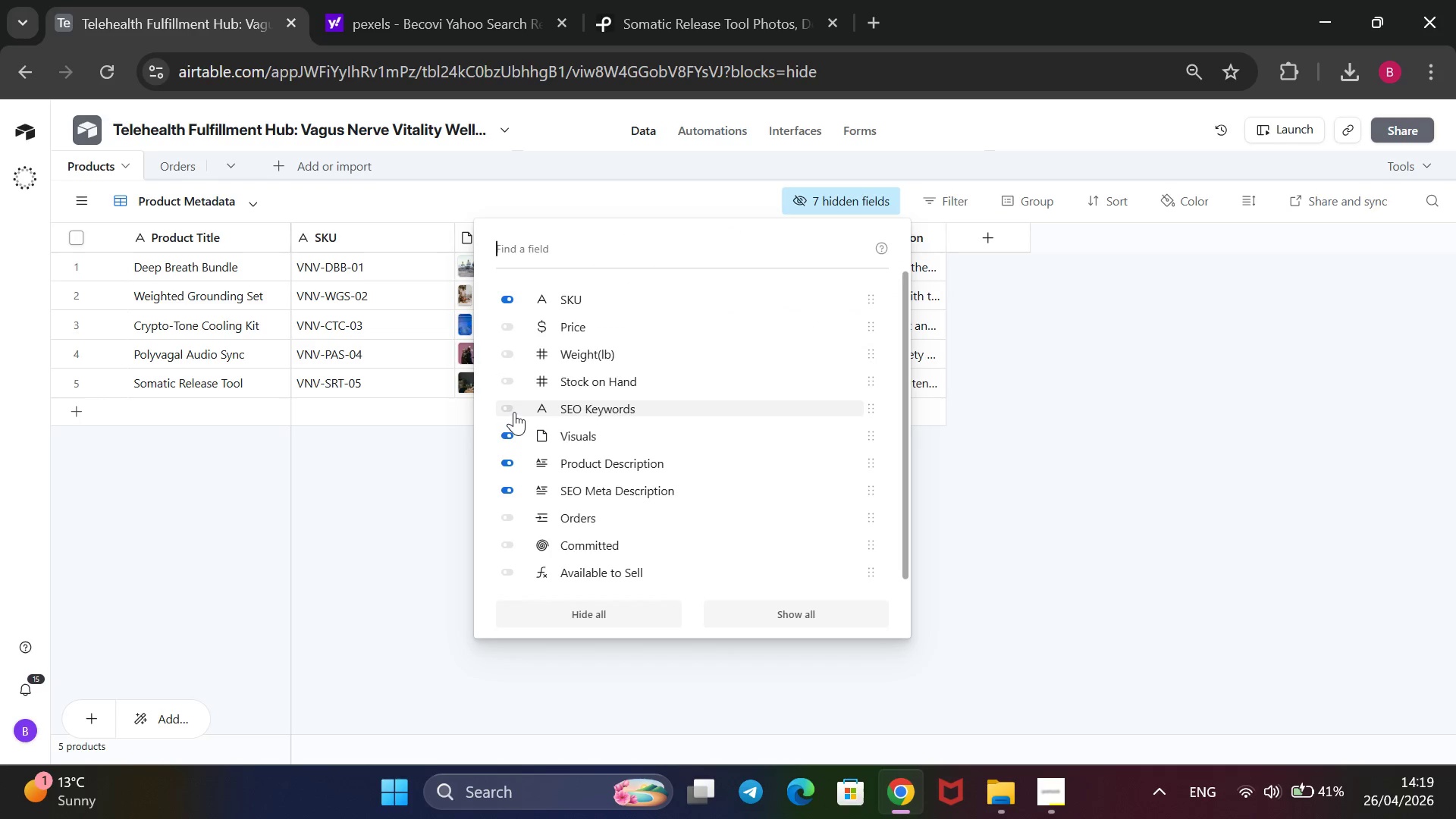 
left_click([512, 409])
 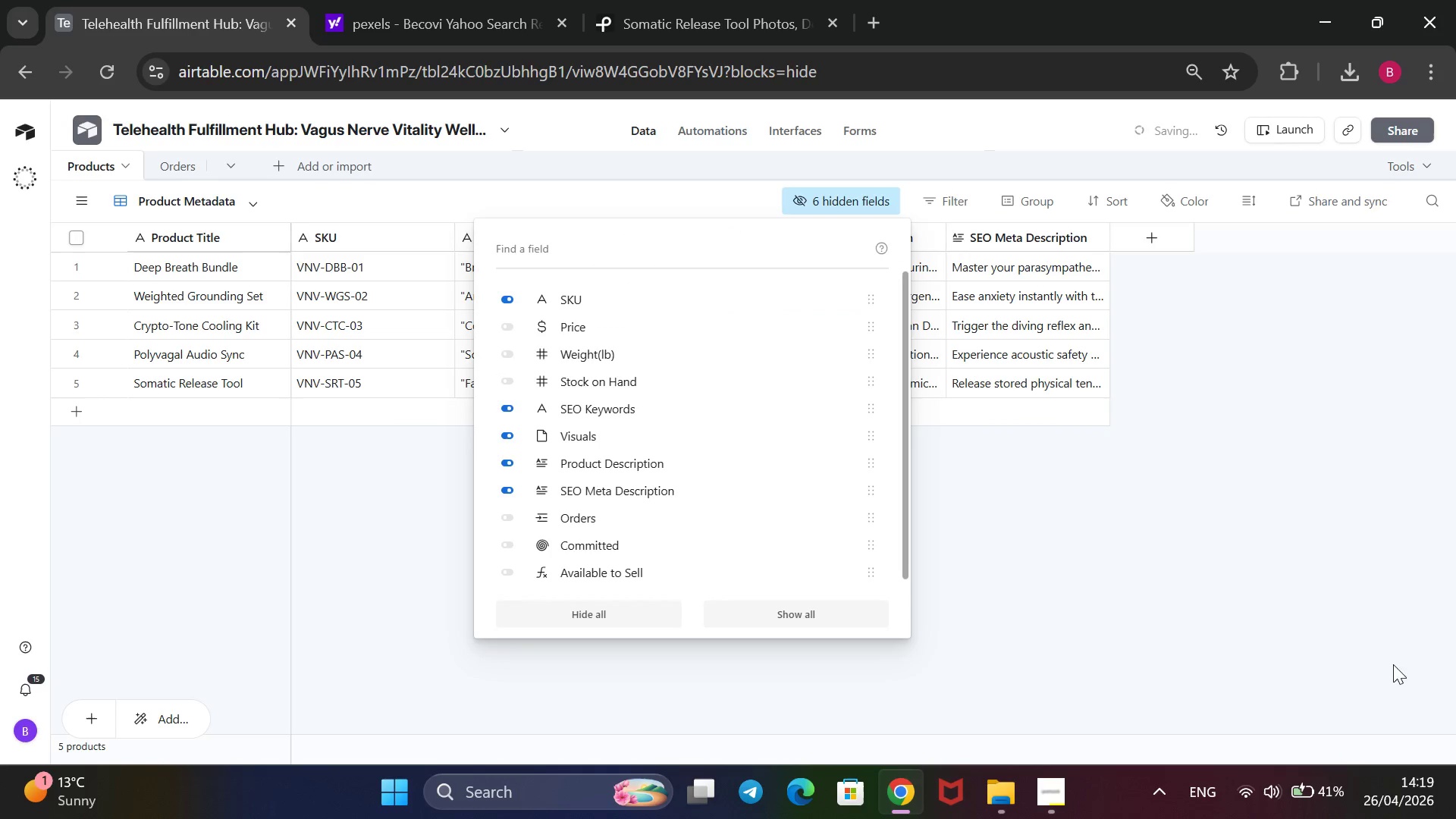 
left_click([1340, 613])
 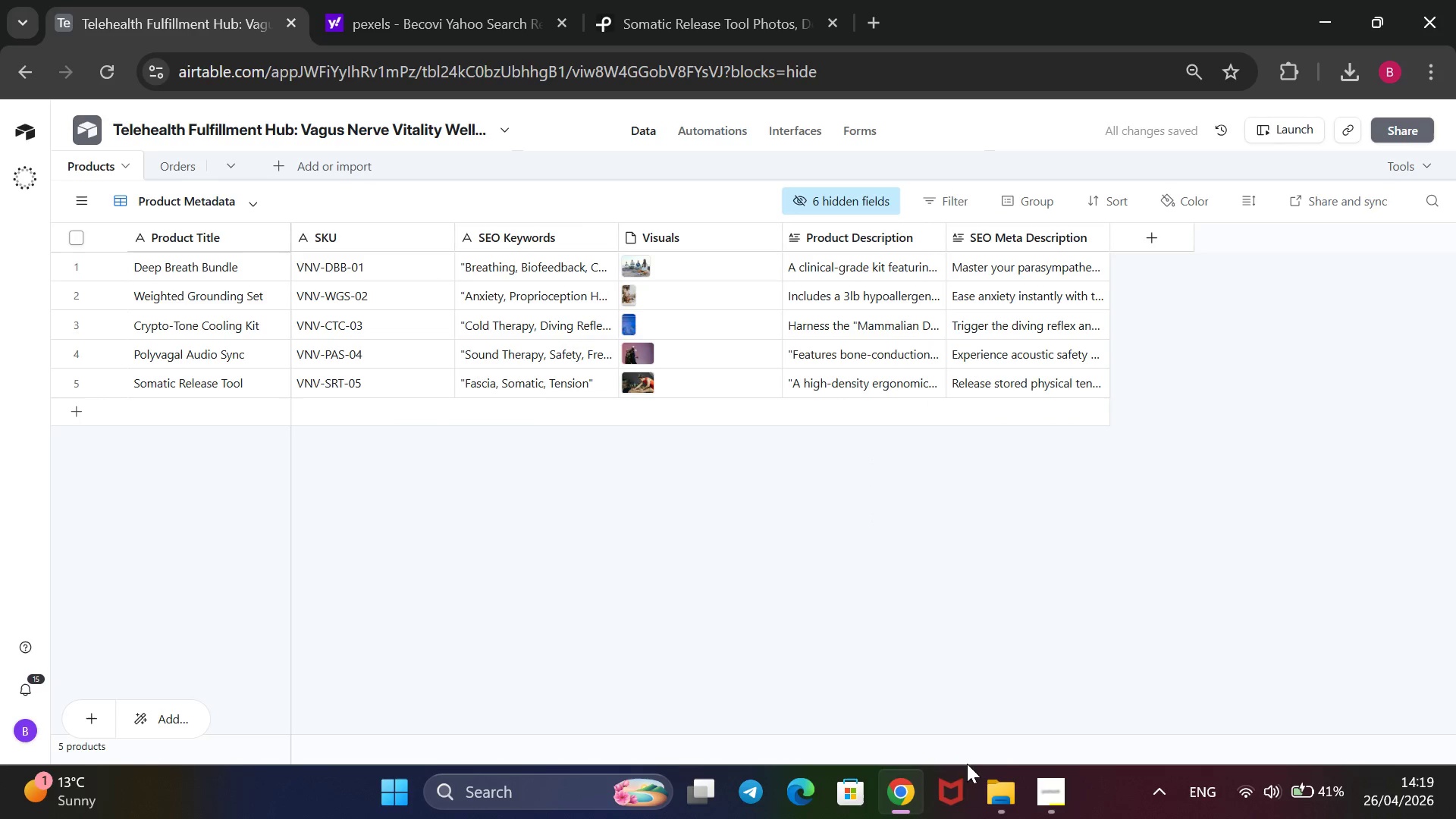 
left_click([992, 786])
 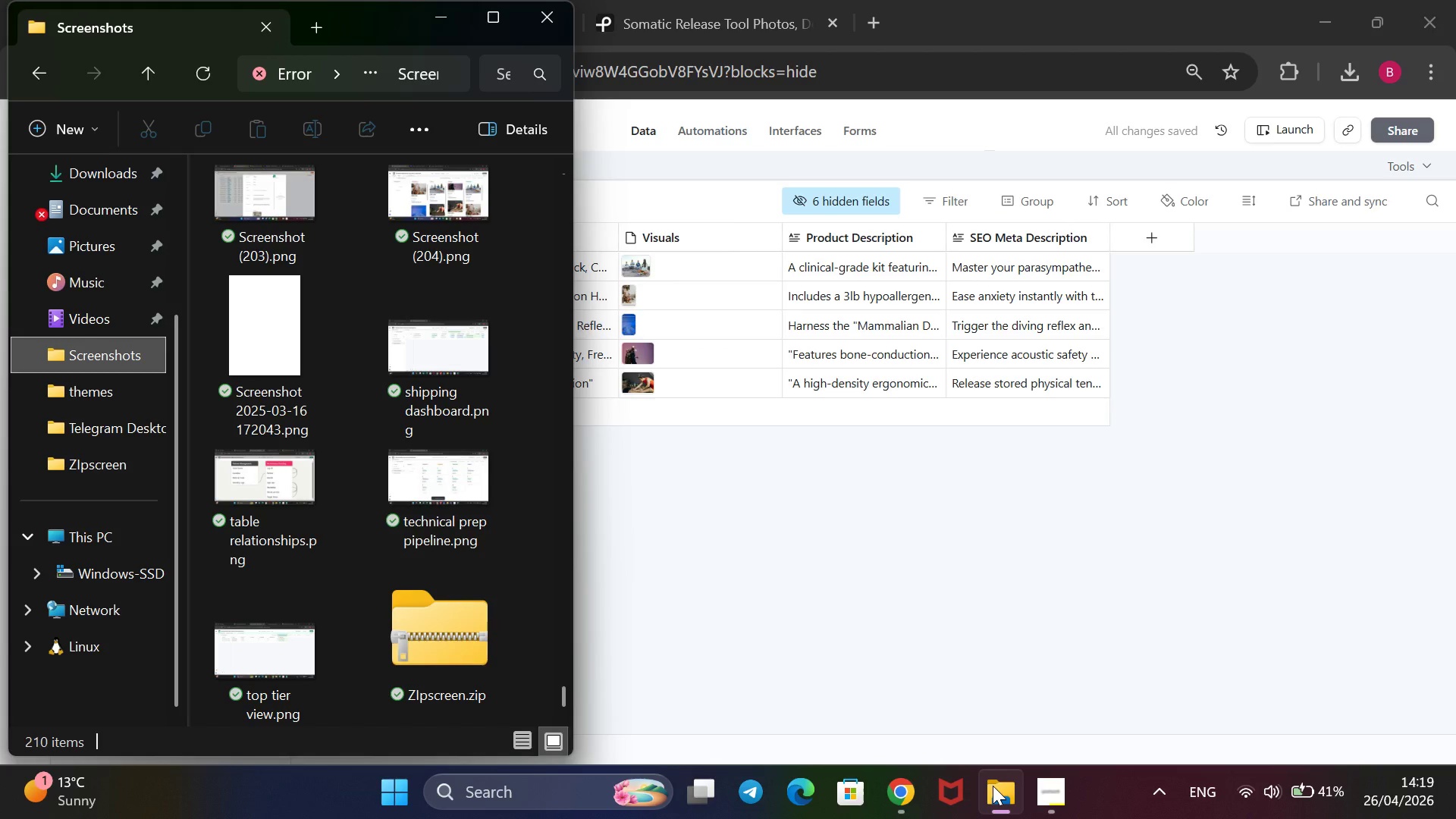 
left_click([993, 786])